 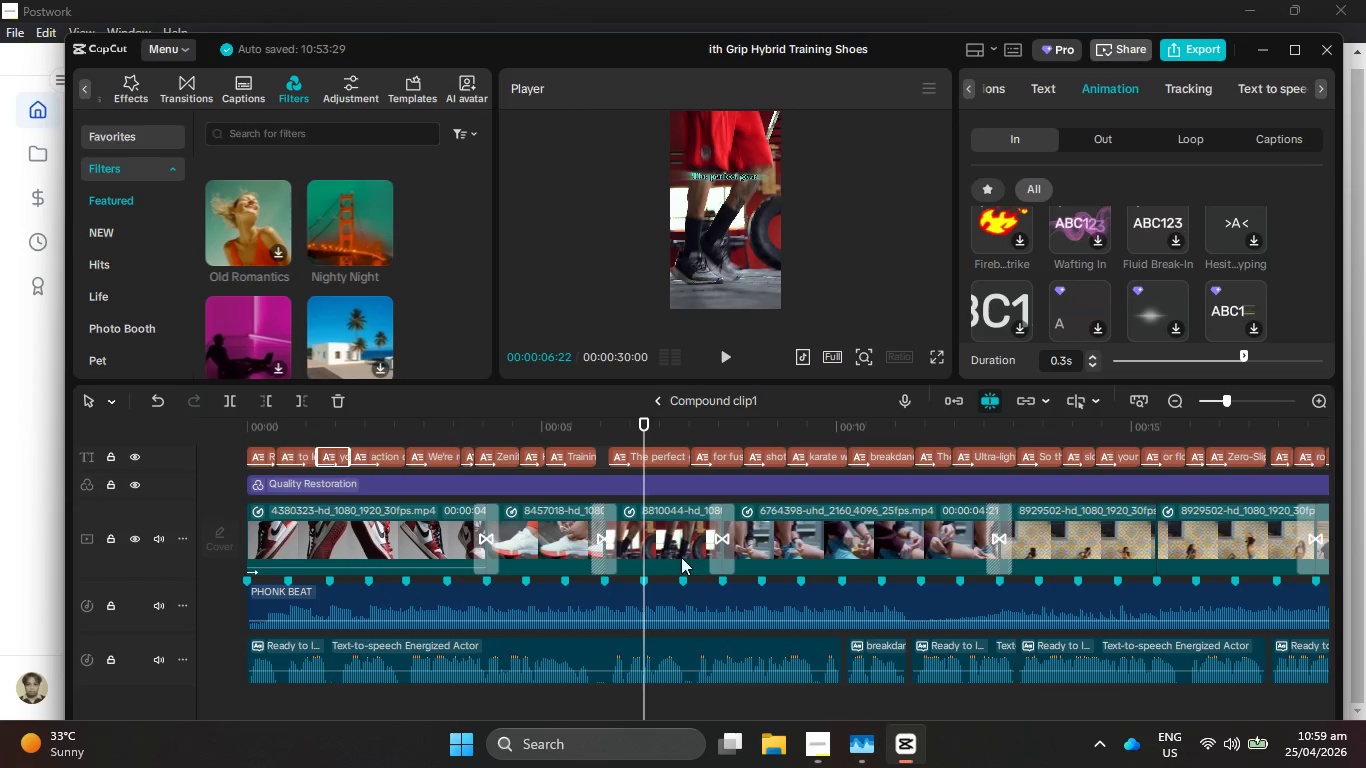 
scroll: coordinate [811, 623], scroll_direction: down, amount: 1.0
 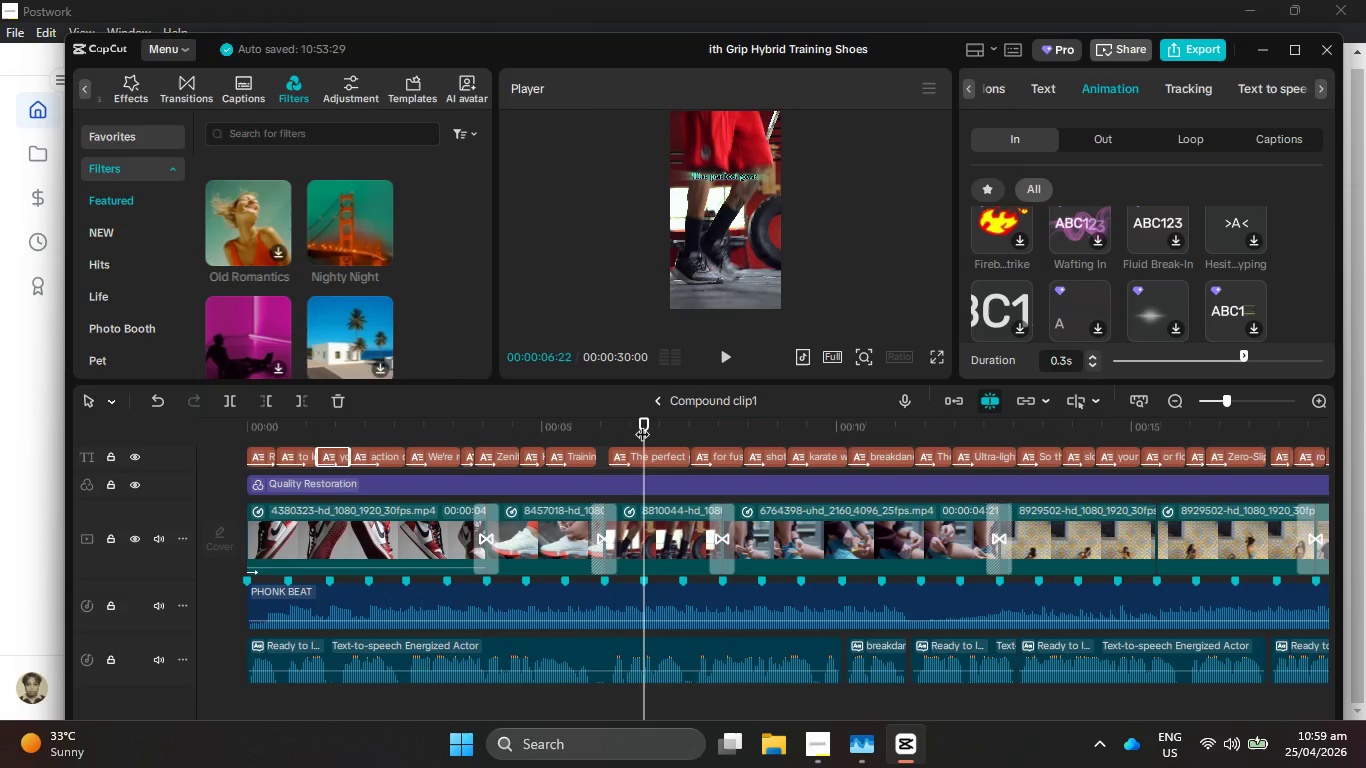 
left_click_drag(start_coordinate=[642, 424], to_coordinate=[702, 433])
 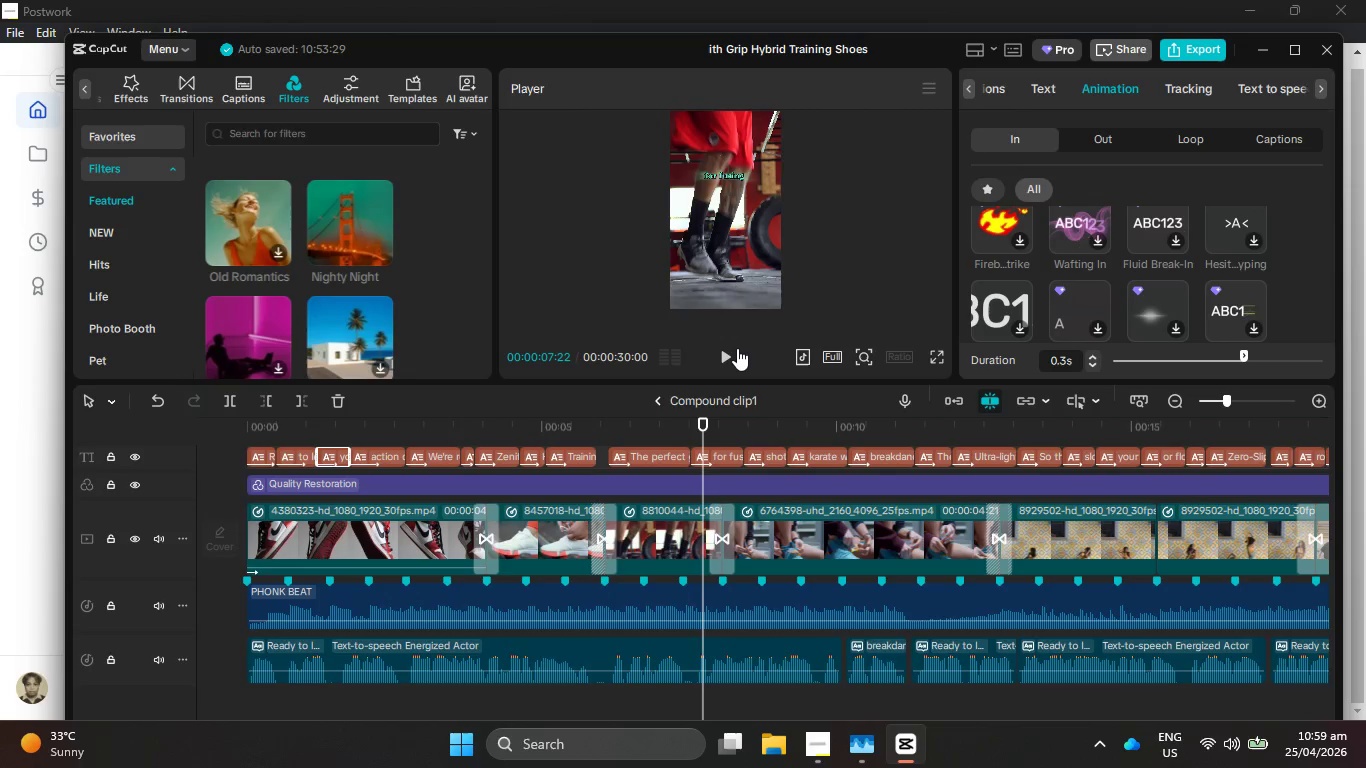 
left_click([737, 348])
 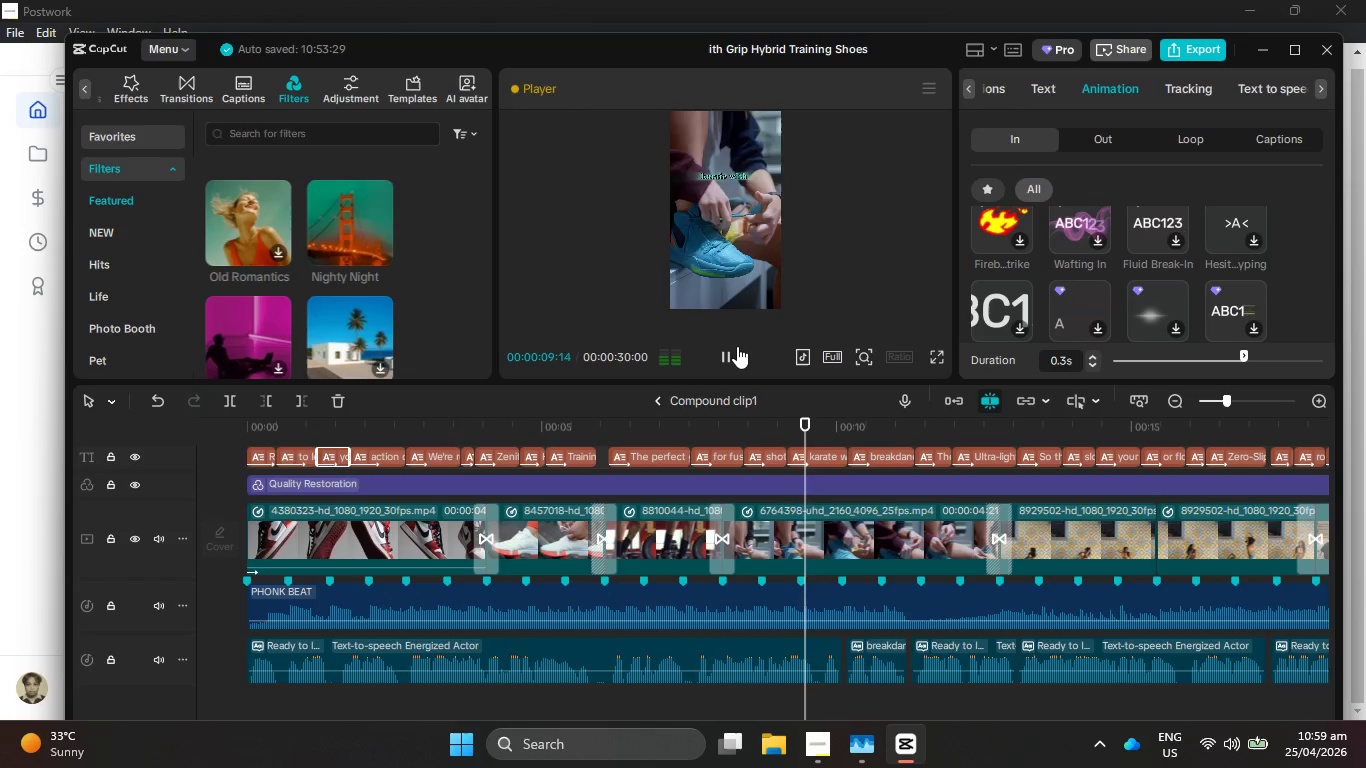 
left_click([734, 344])
 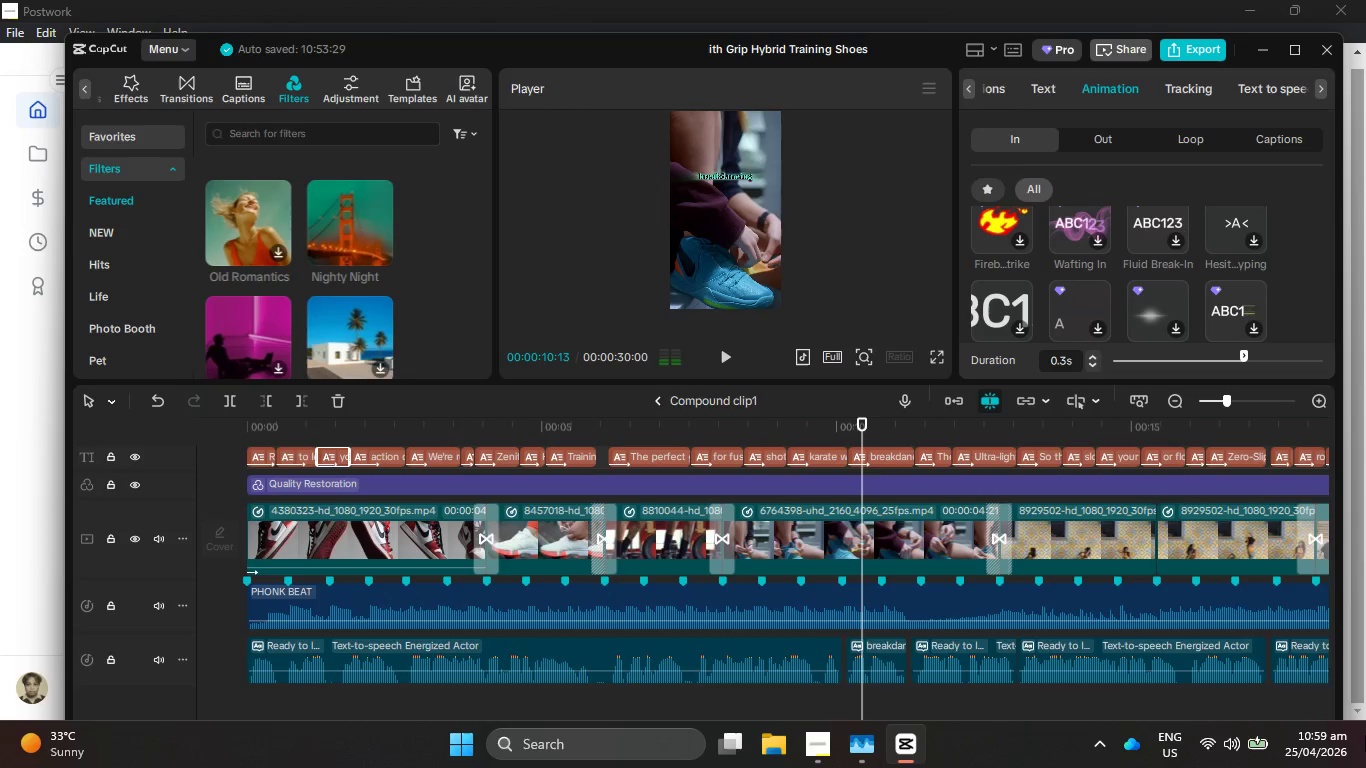 
left_click([1364, 767])
 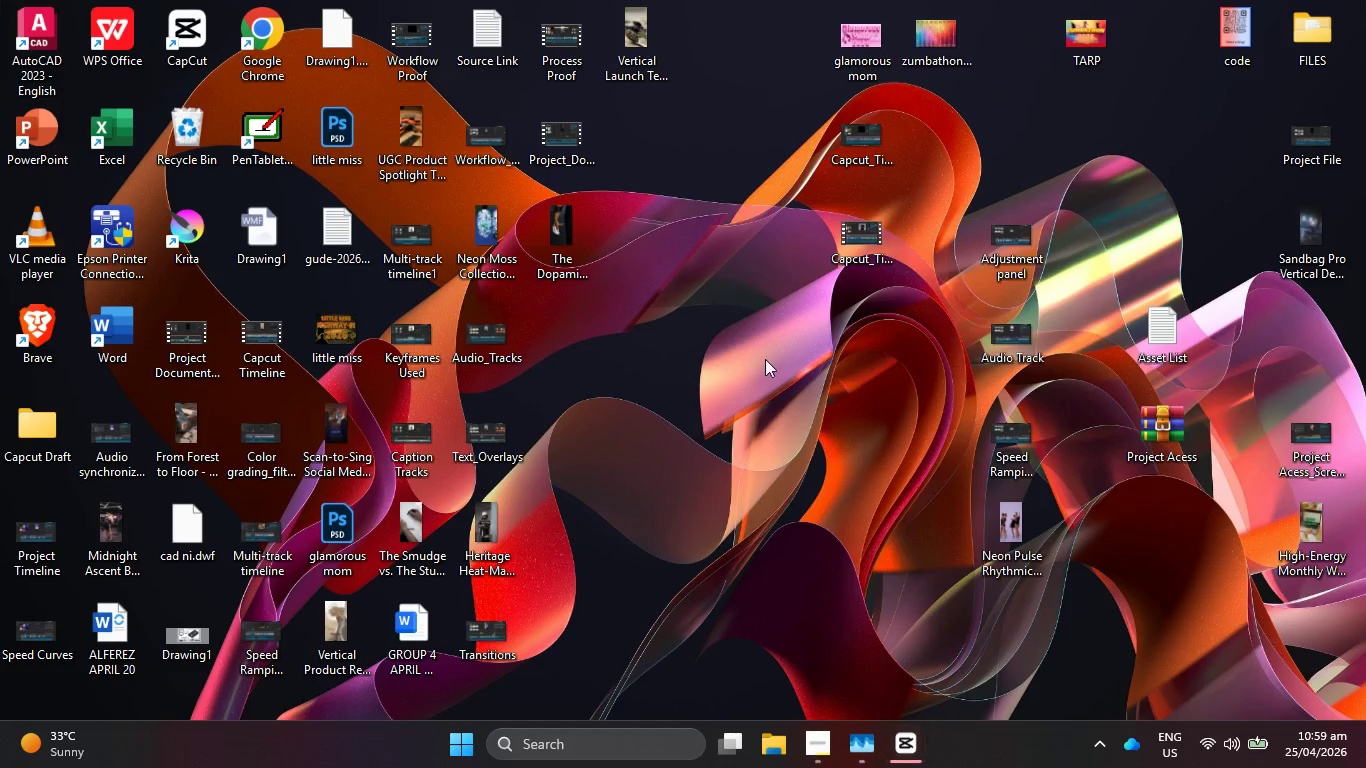 
right_click([695, 317])
 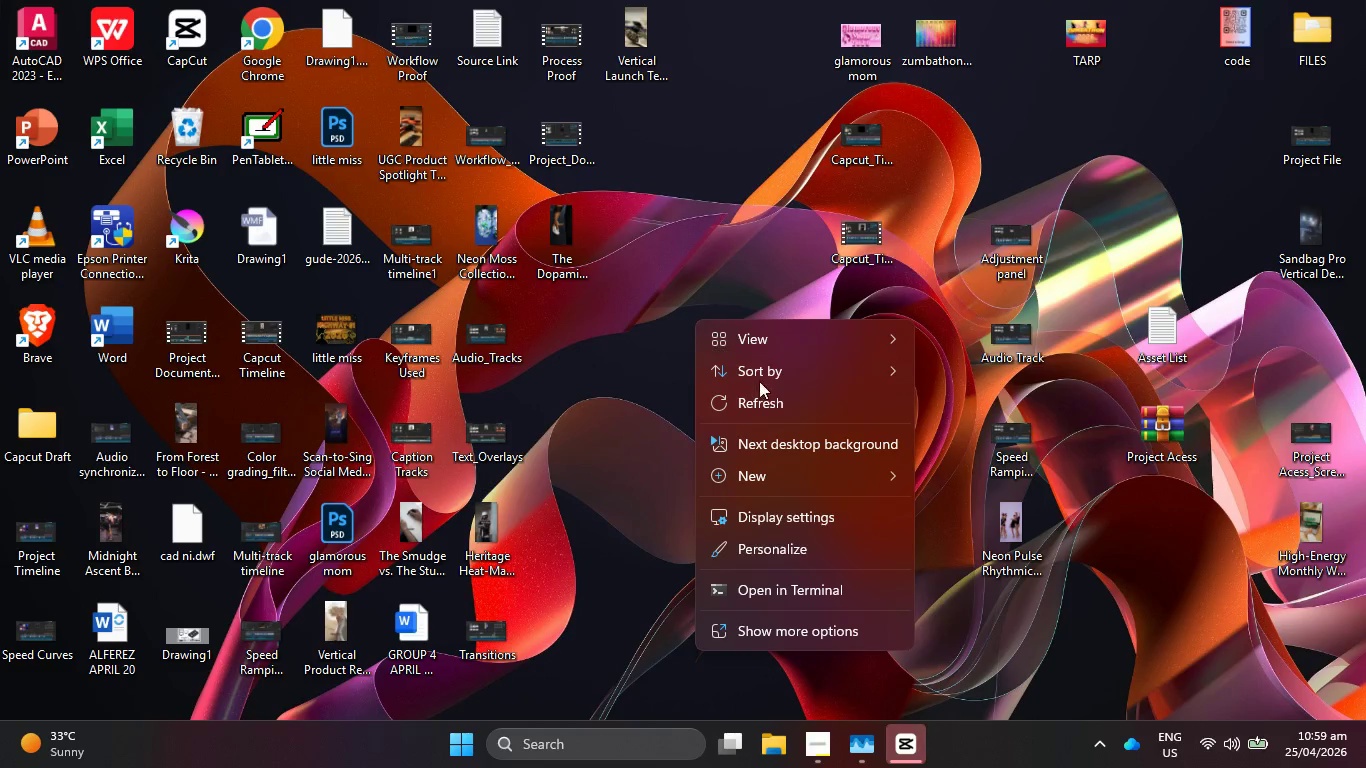 
left_click([768, 399])
 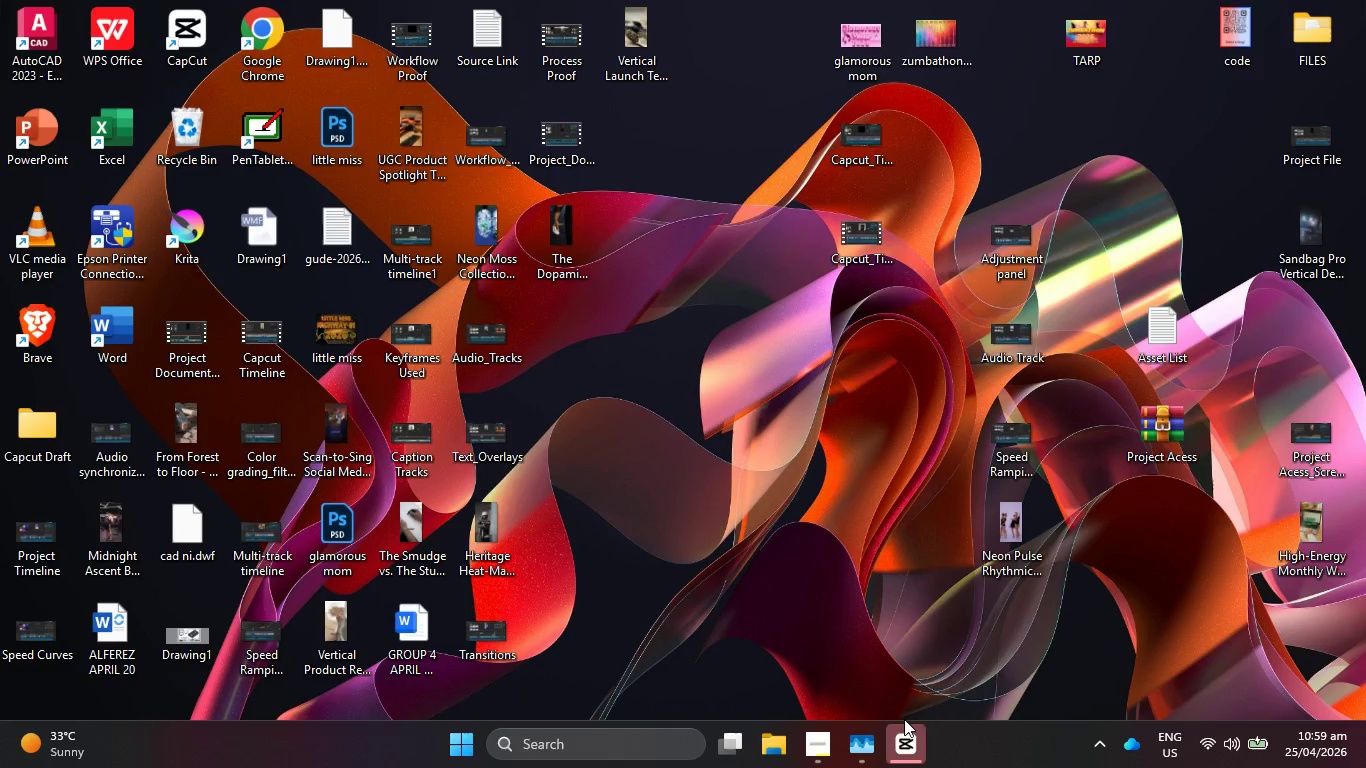 
left_click([913, 748])
 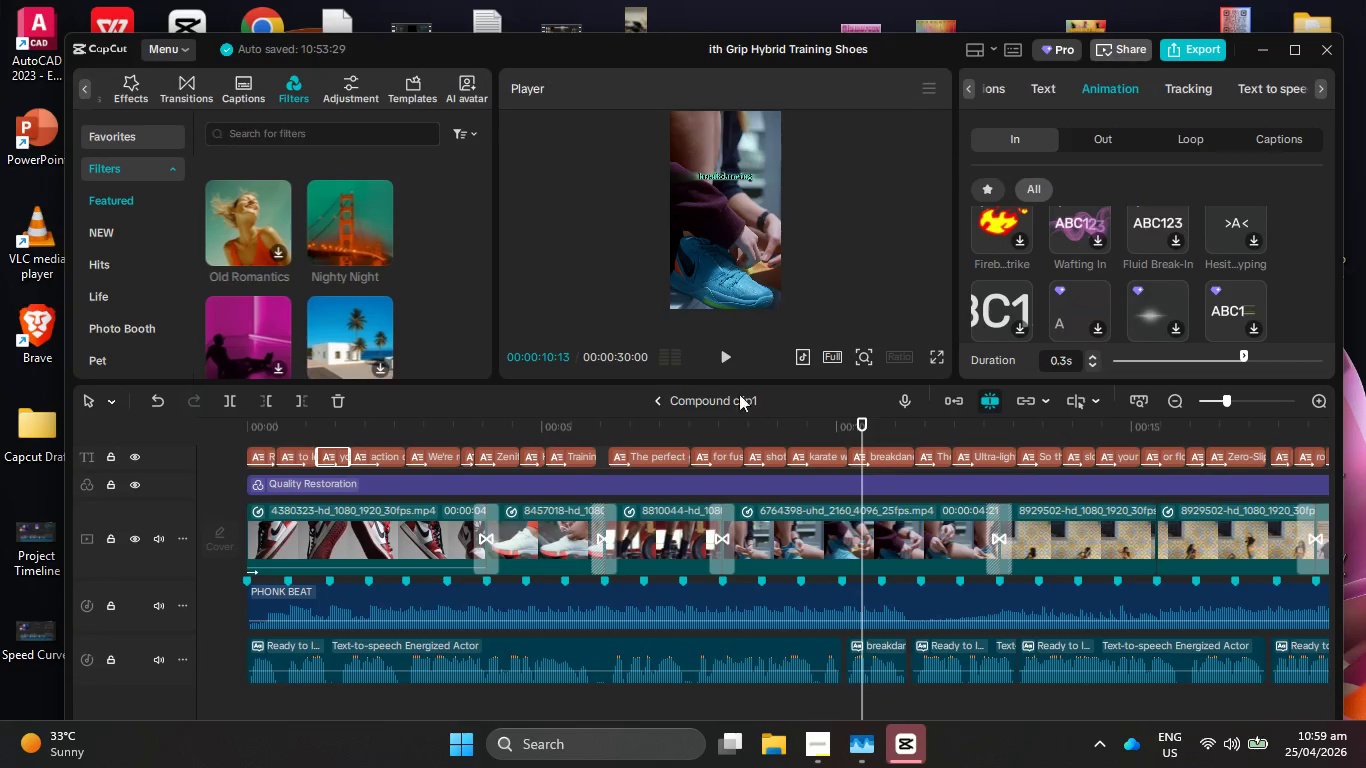 
left_click([736, 342])
 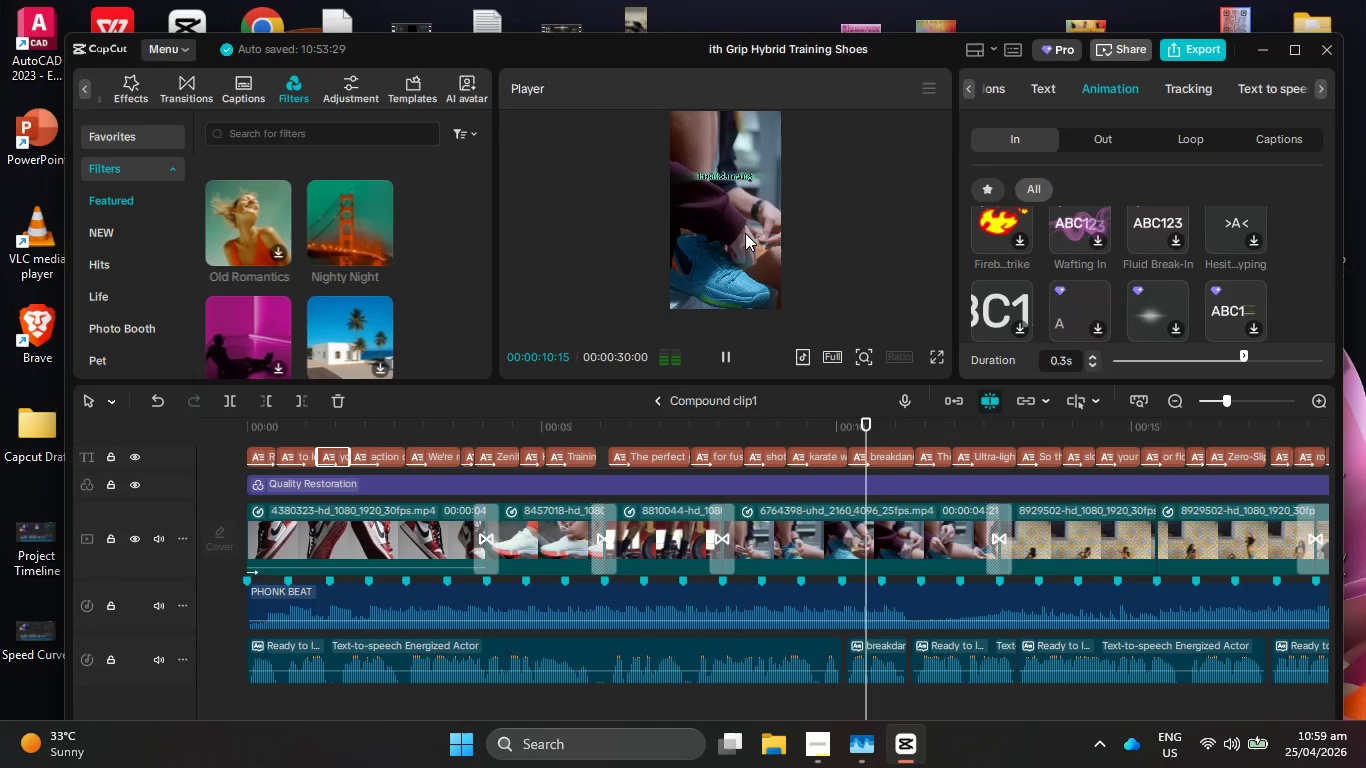 
hold_key(key=ControlLeft, duration=0.73)
scroll: coordinate [767, 185], scroll_direction: up, amount: 16.0
 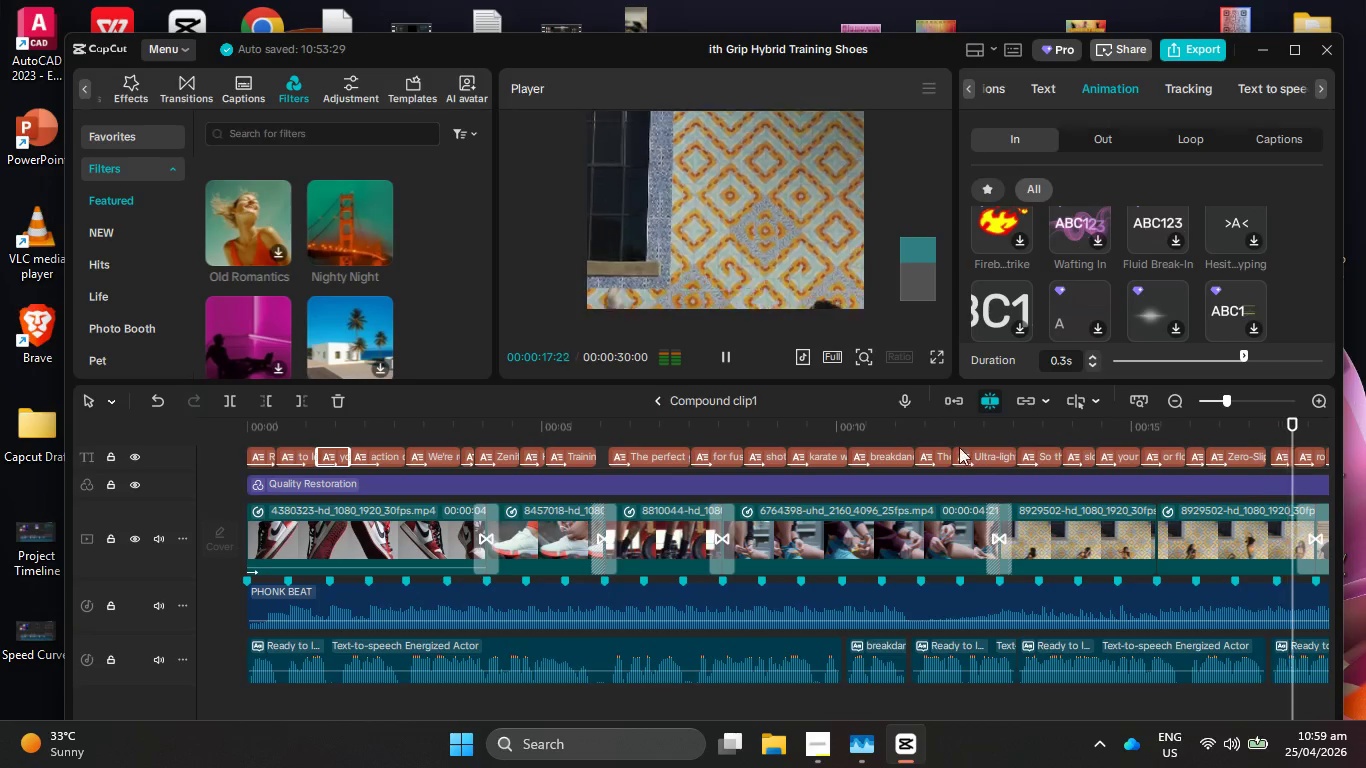 
left_click_drag(start_coordinate=[1008, 423], to_coordinate=[1002, 430])
 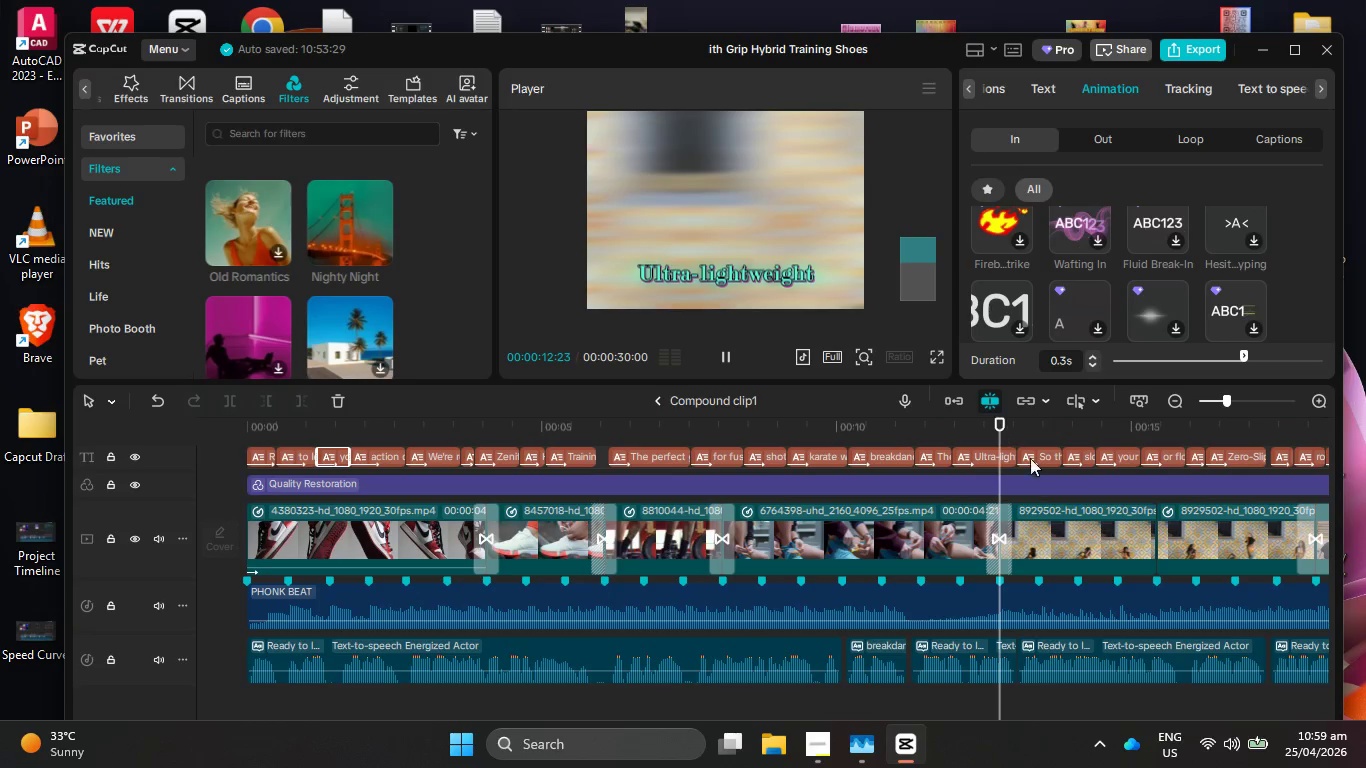 
hold_key(key=ControlLeft, duration=0.98)
scroll: coordinate [993, 455], scroll_direction: down, amount: 7.0
 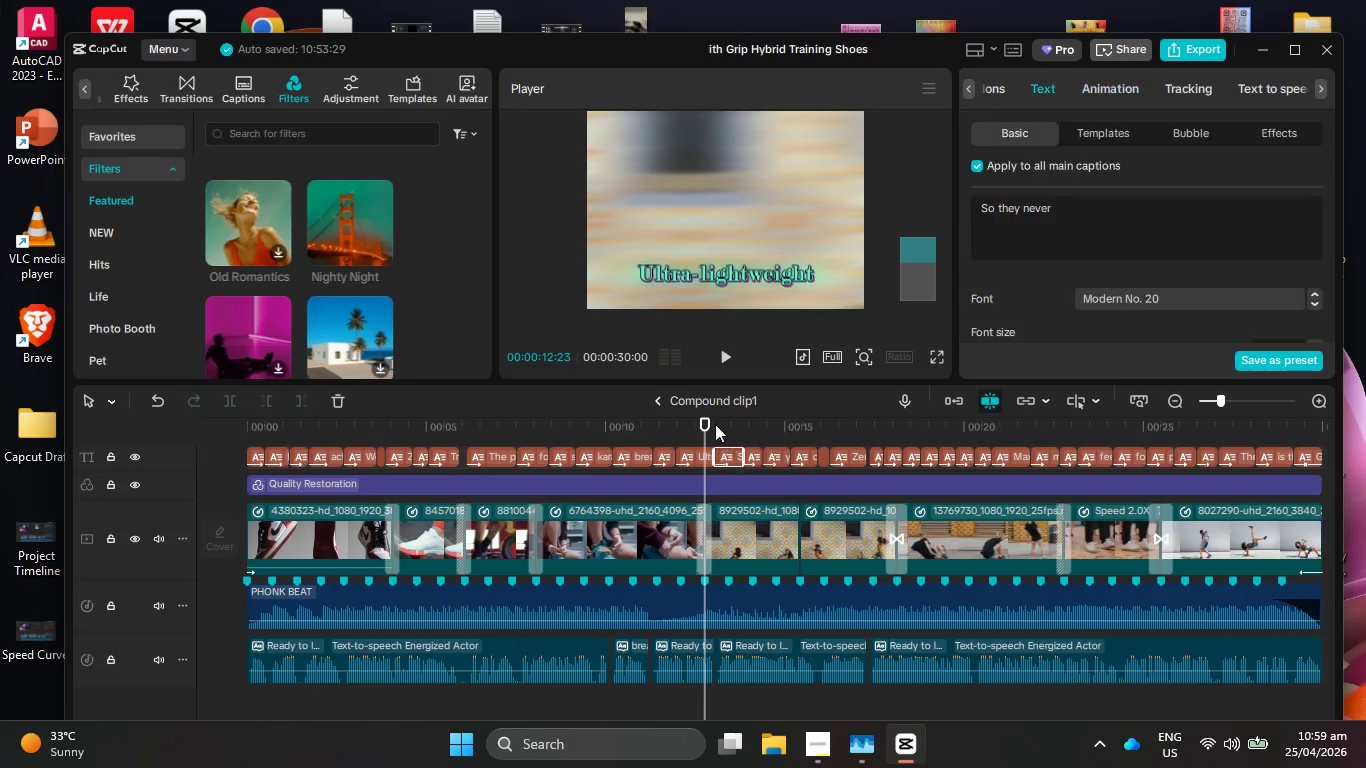 
left_click_drag(start_coordinate=[699, 422], to_coordinate=[724, 423])
 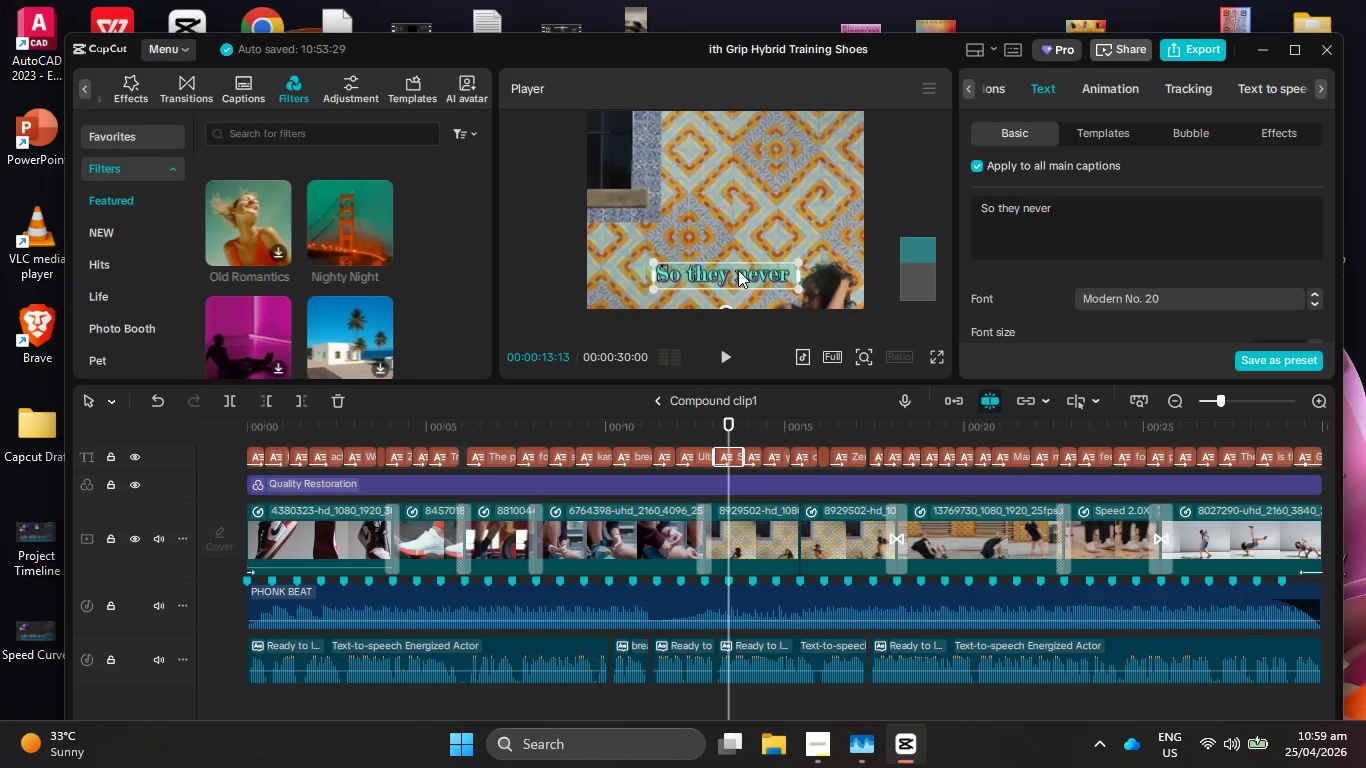 
left_click_drag(start_coordinate=[739, 270], to_coordinate=[741, 247])
 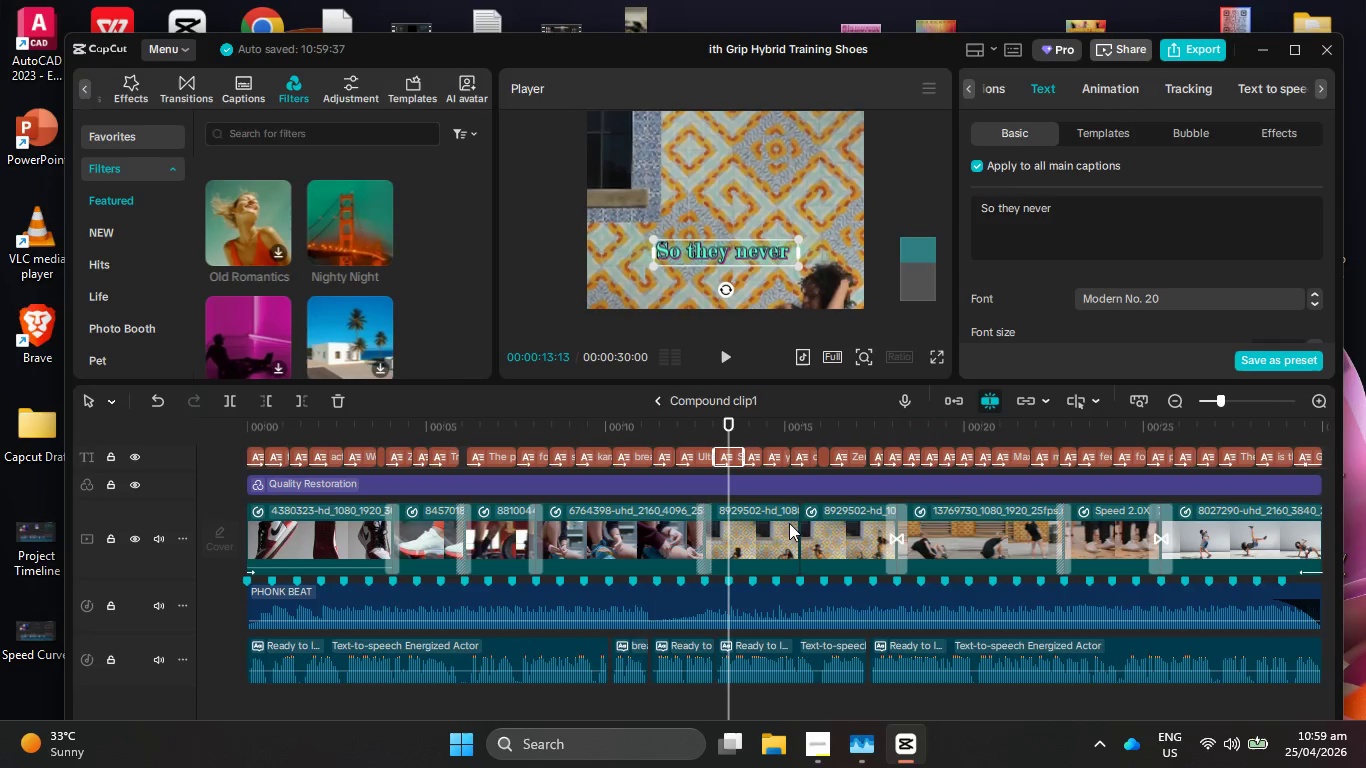 
hold_key(key=ControlLeft, duration=0.58)
left_click([833, 540])
 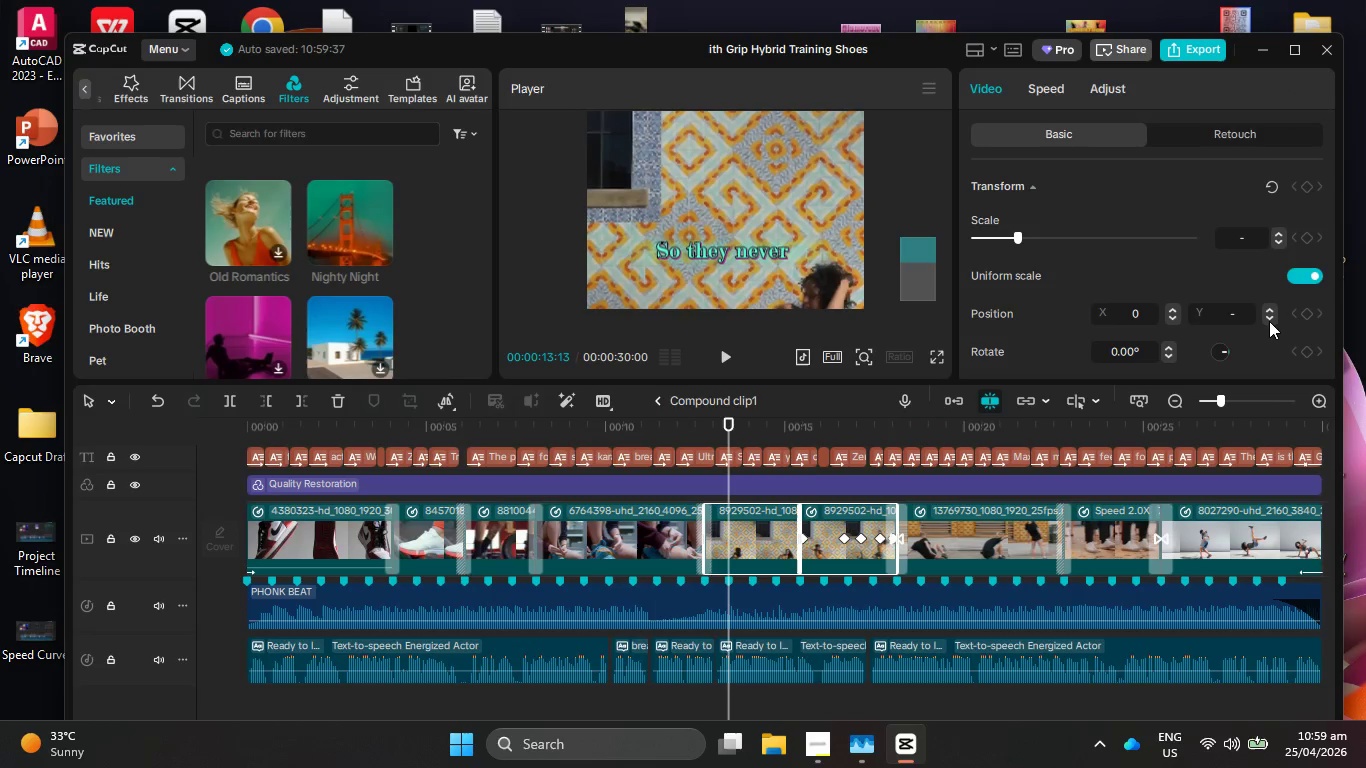 
hold_key(key=ControlLeft, duration=1.08)
scroll: coordinate [696, 251], scroll_direction: down, amount: 5.0
 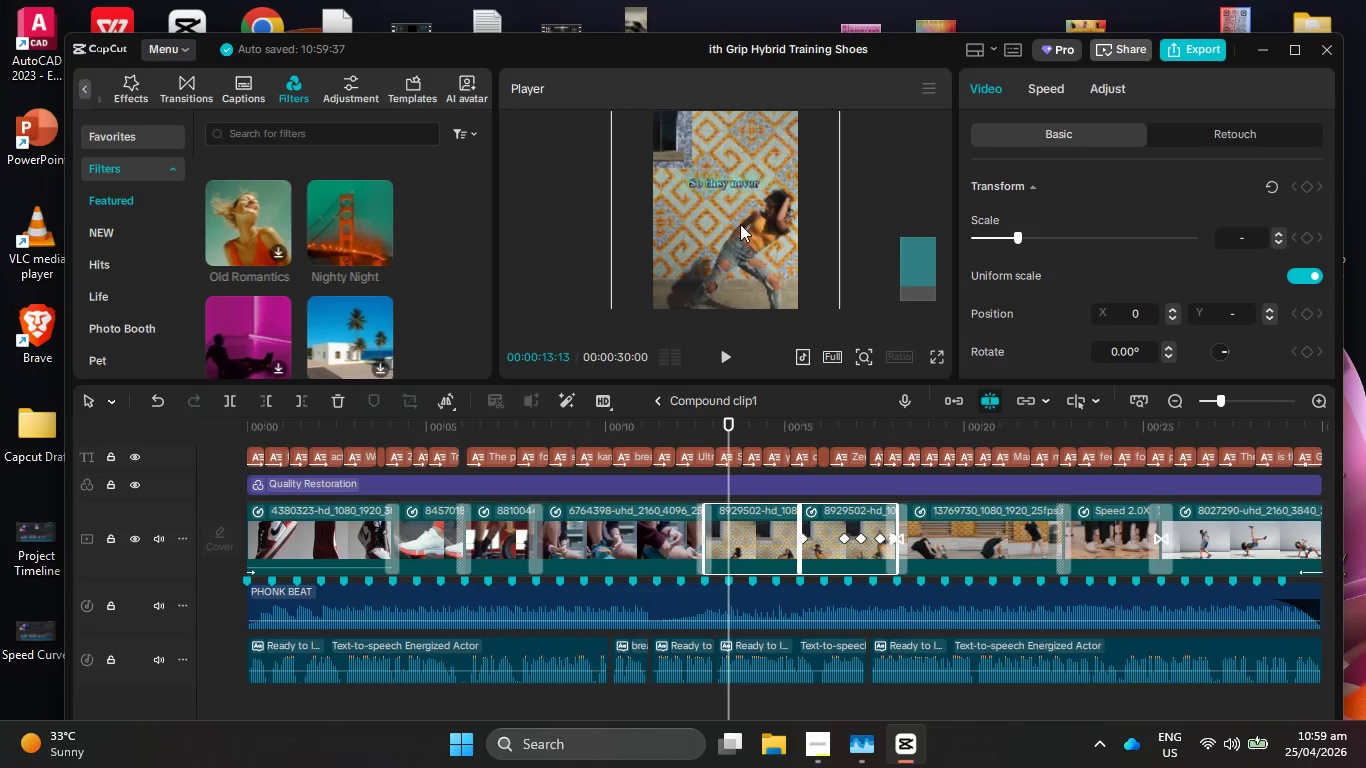 
scroll: coordinate [740, 224], scroll_direction: up, amount: 4.0
 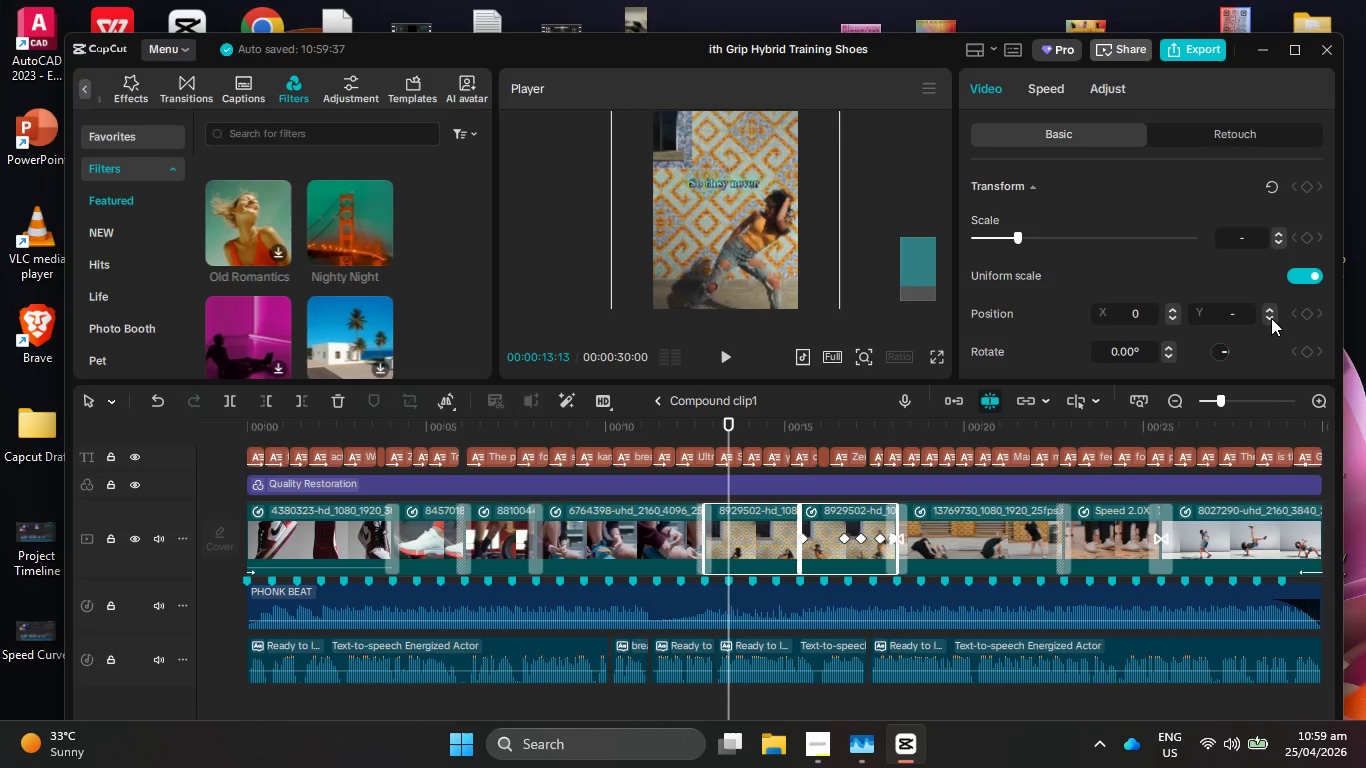 
left_click([1272, 318])
 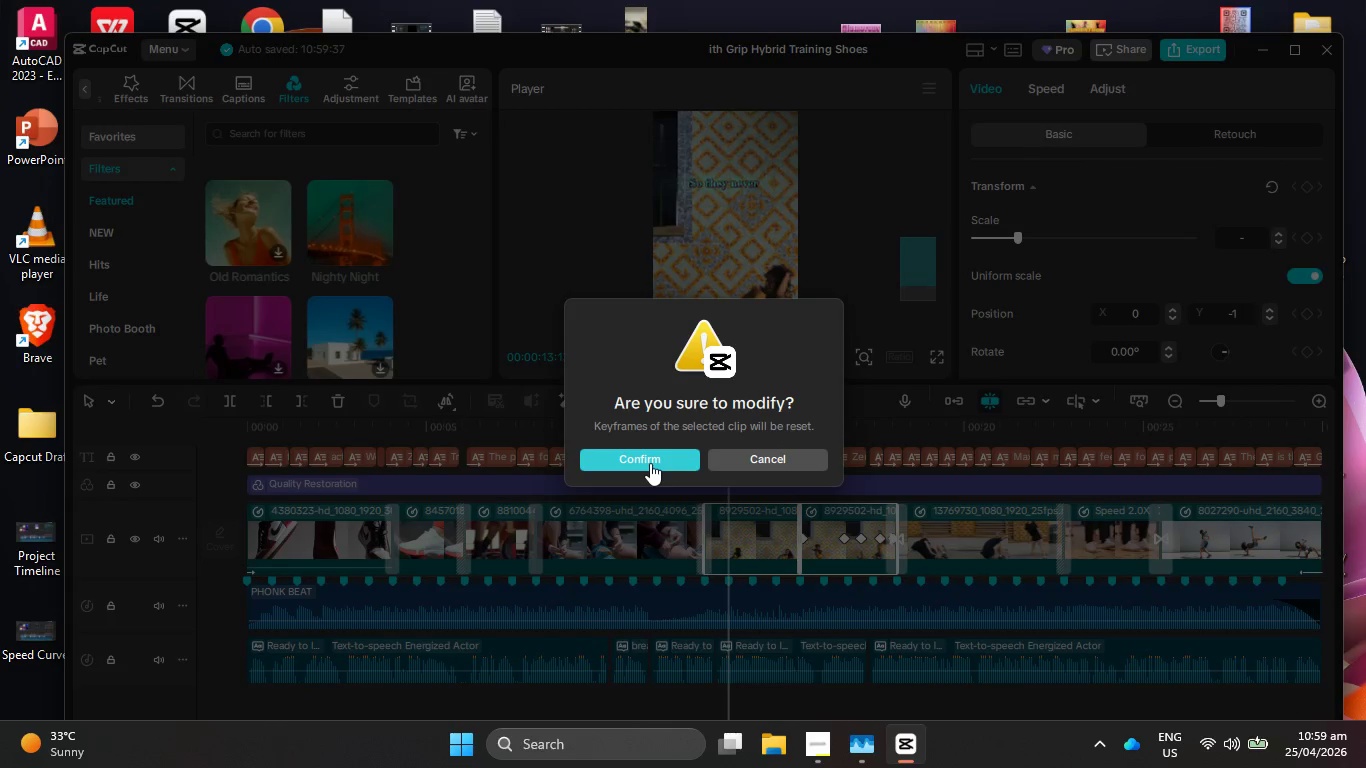 
left_click([756, 465])
 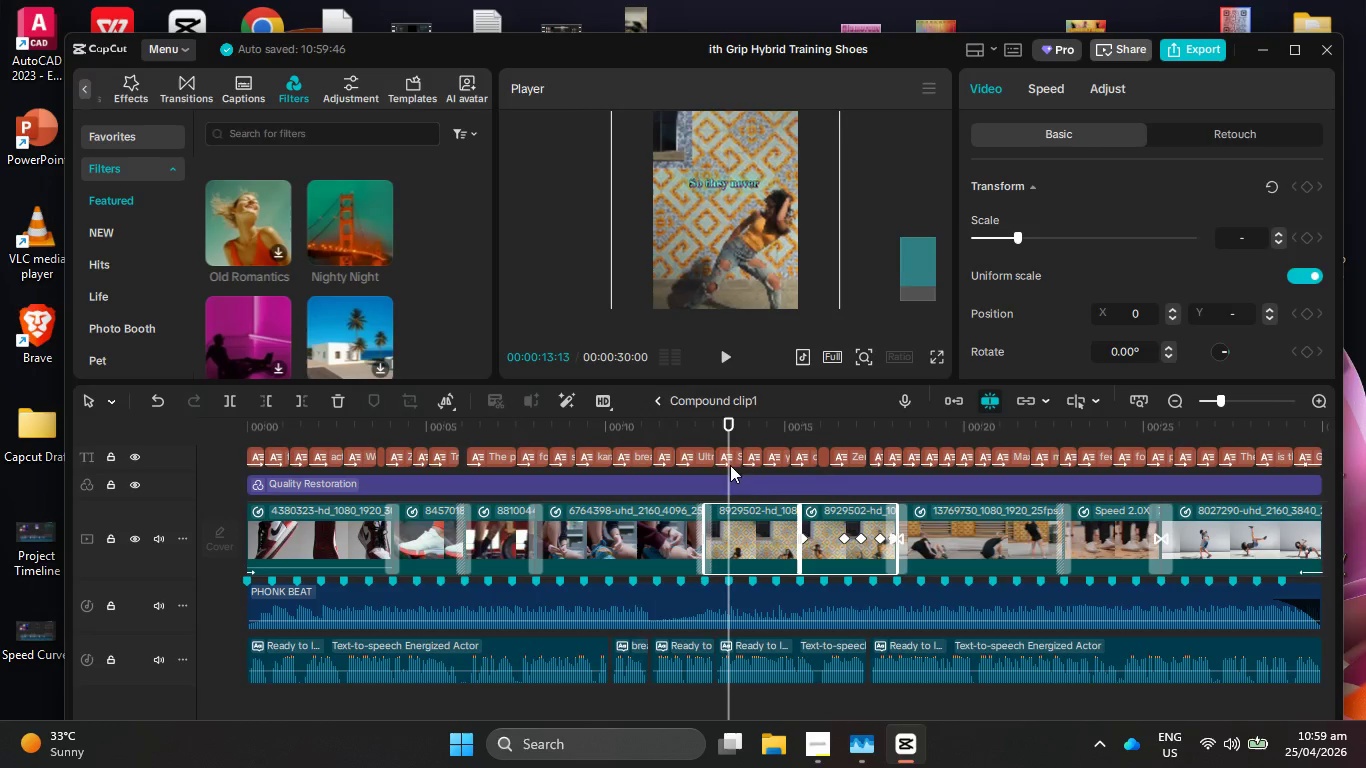 
hold_key(key=ControlLeft, duration=0.52)
scroll: coordinate [694, 457], scroll_direction: up, amount: 6.0
 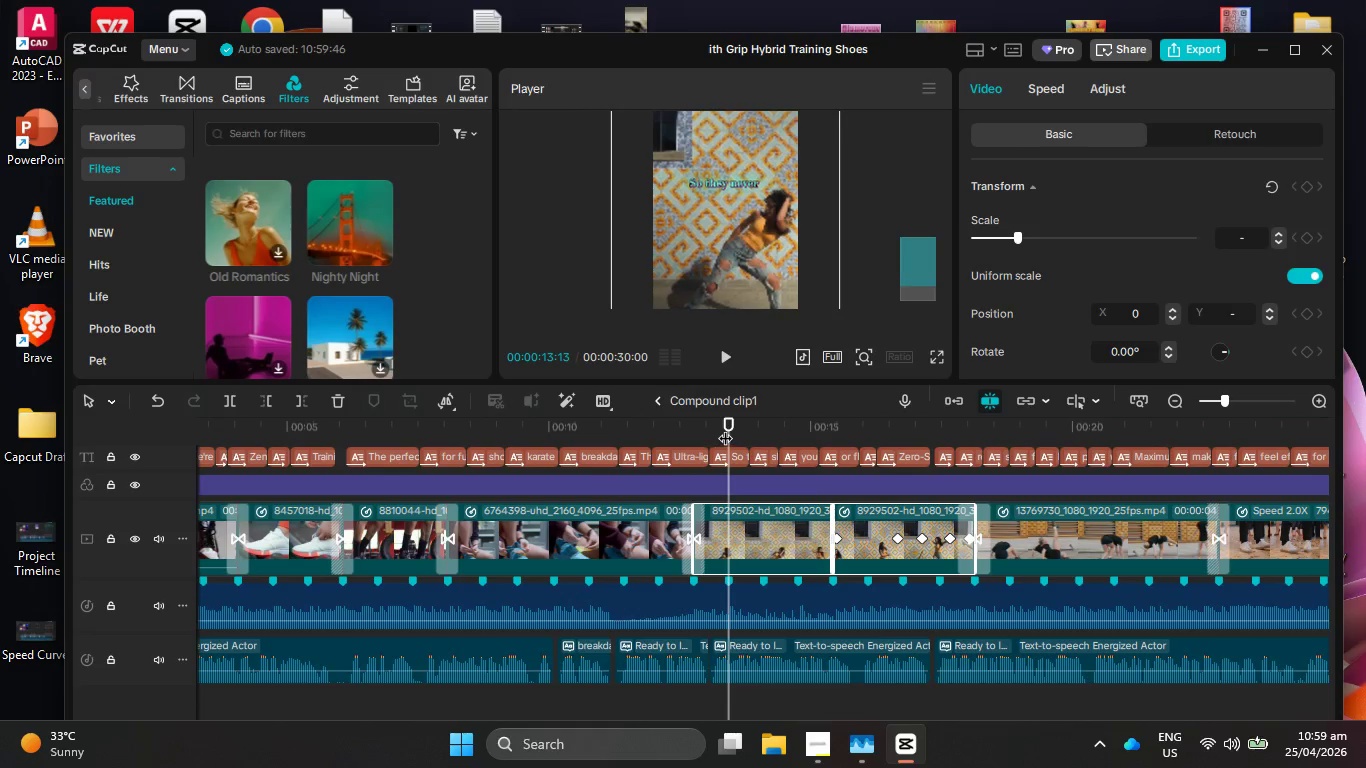 
left_click_drag(start_coordinate=[725, 425], to_coordinate=[686, 430])
 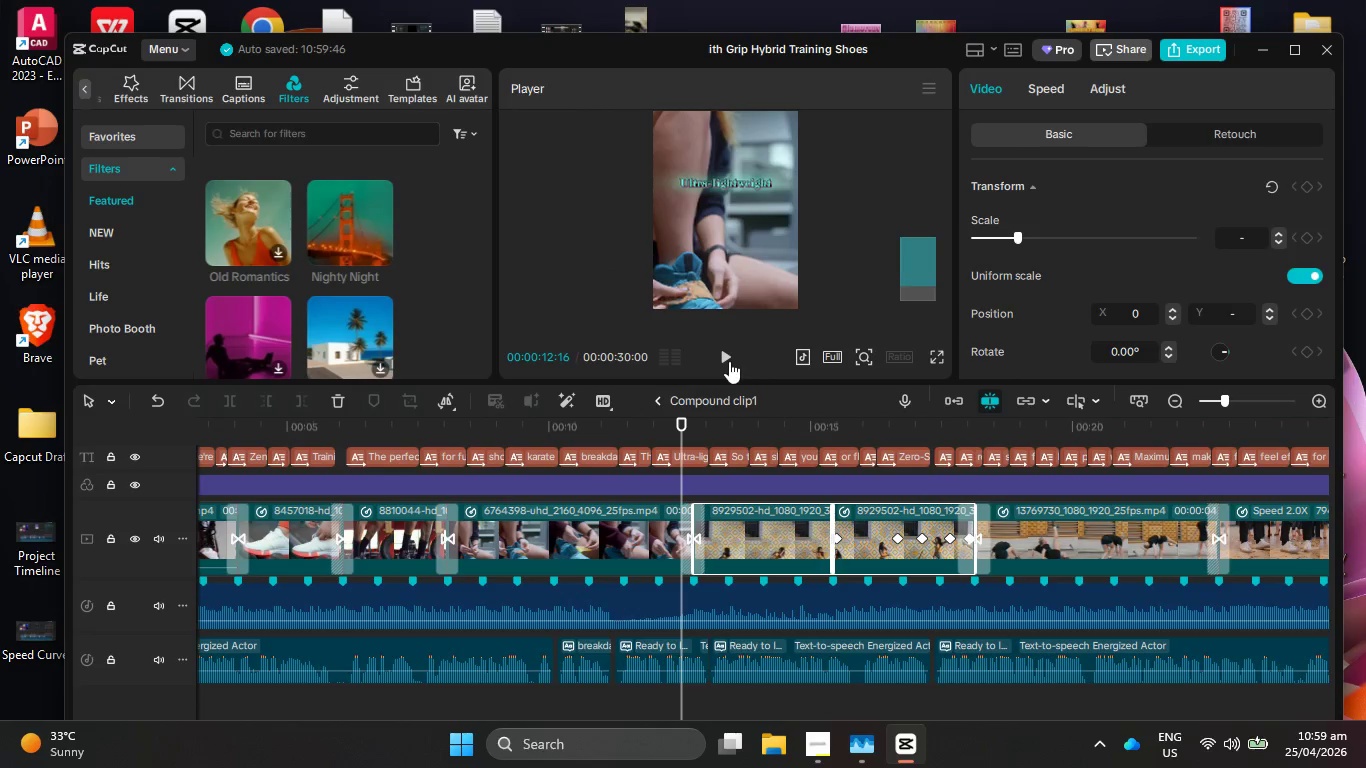 
left_click([729, 361])
 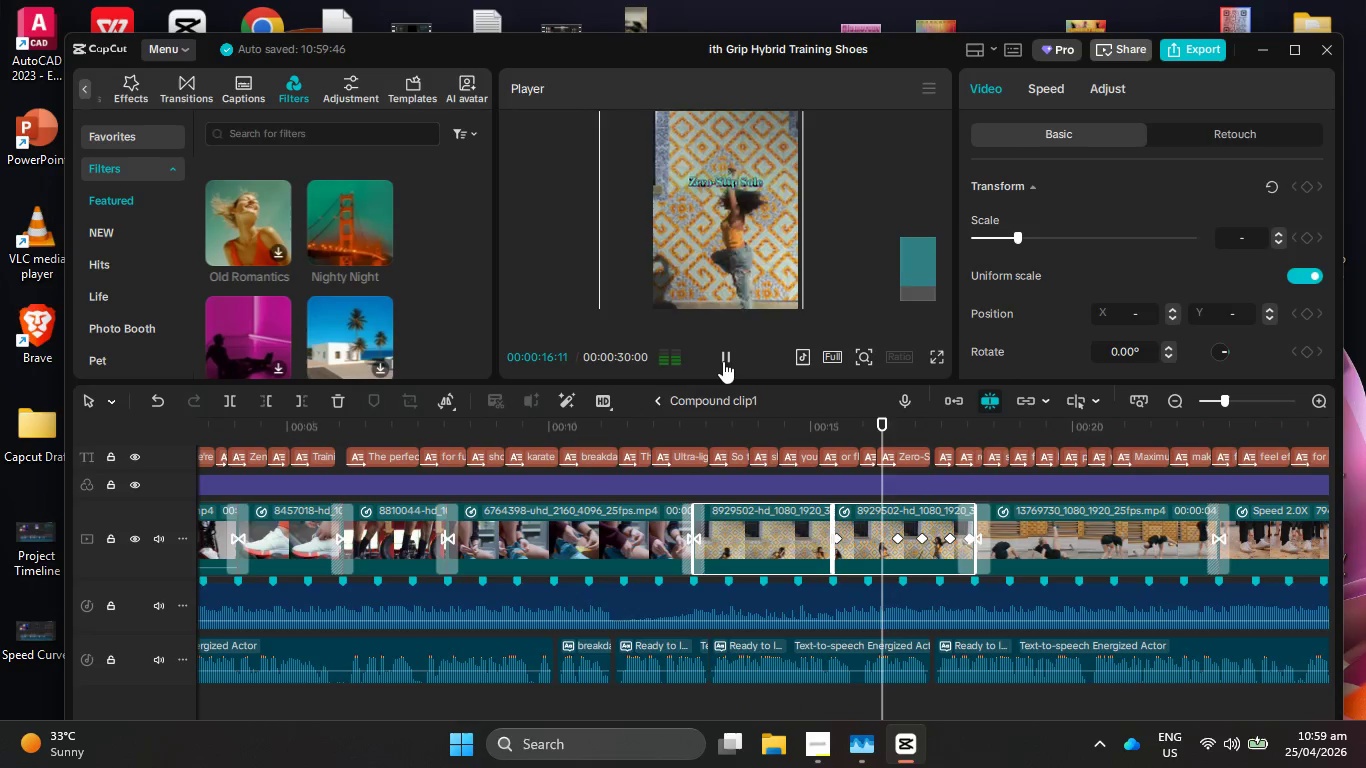 
wait(8.97)
 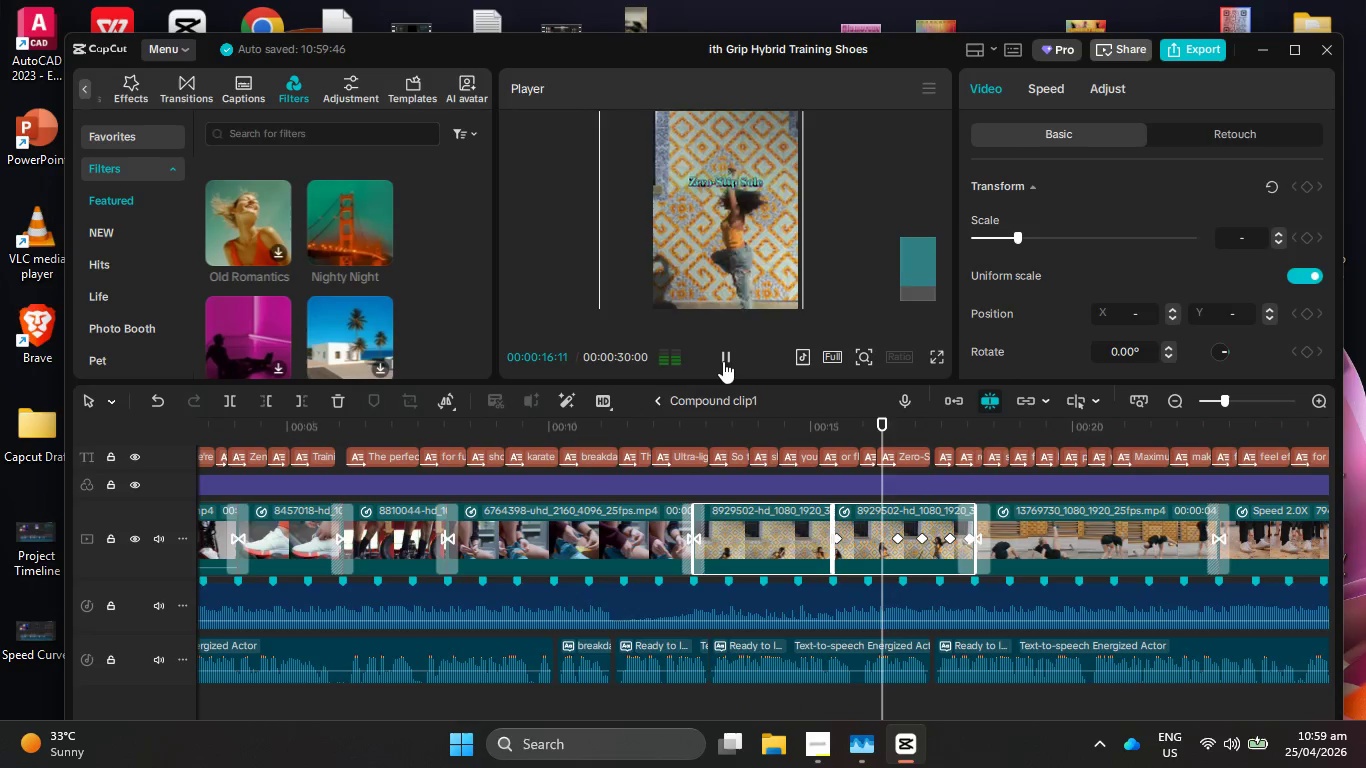 
hold_key(key=ControlLeft, duration=2.05)
scroll: coordinate [740, 237], scroll_direction: down, amount: 4.0
 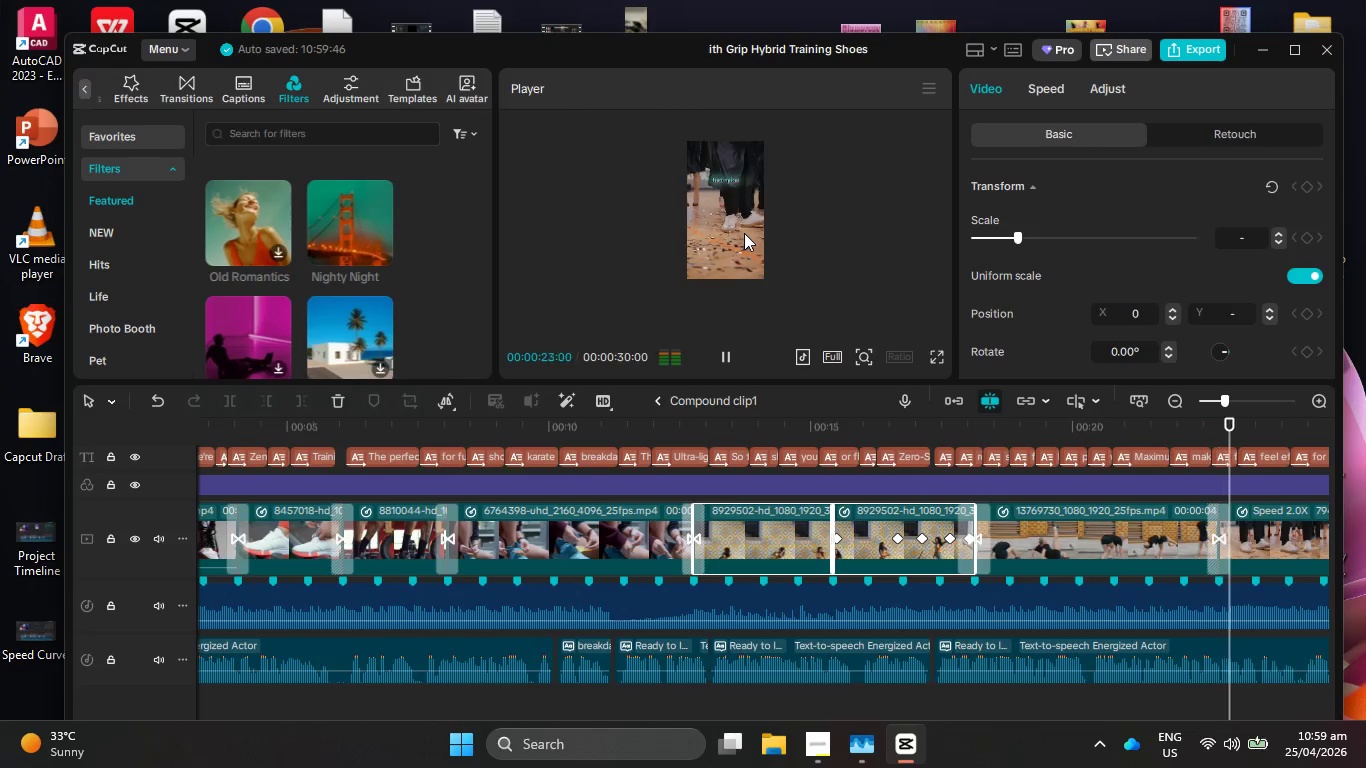 
hold_key(key=ControlLeft, duration=0.53)
scroll: coordinate [749, 222], scroll_direction: up, amount: 2.0
 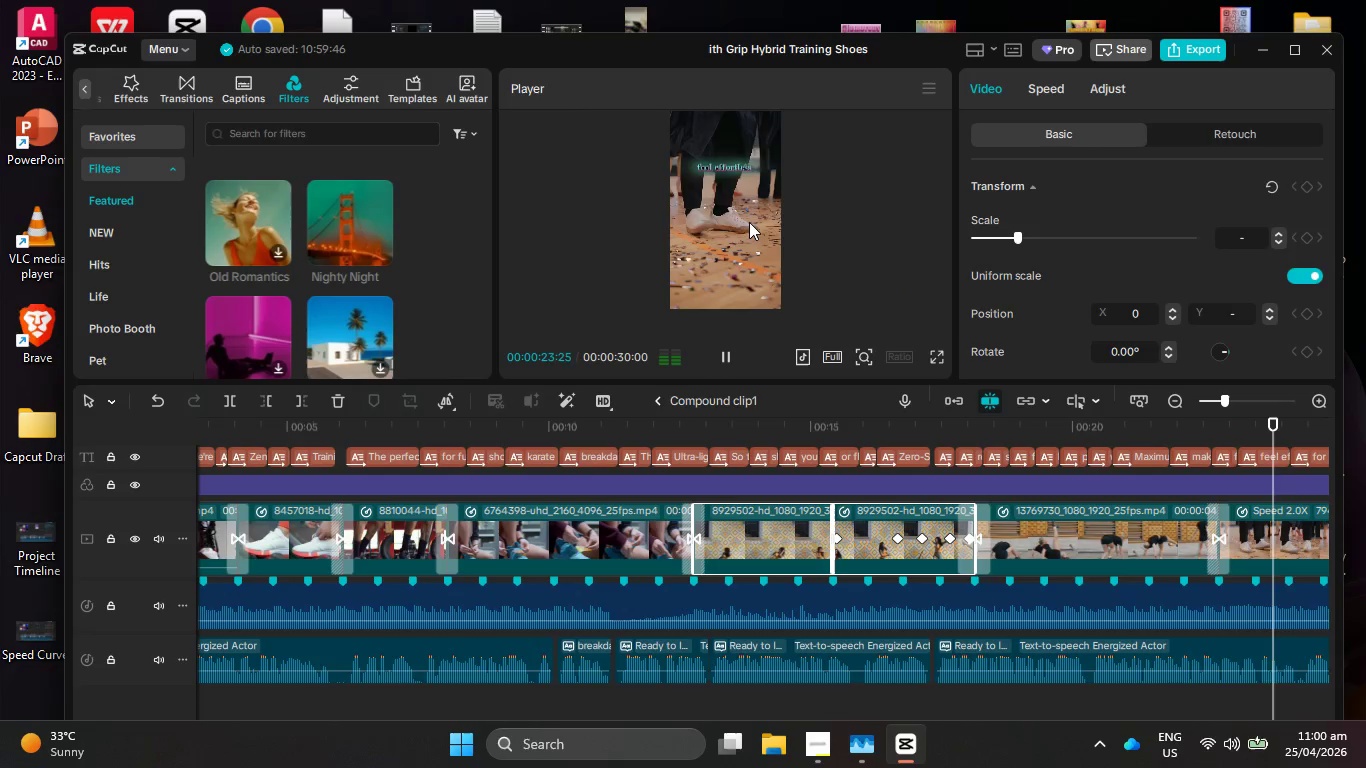 
hold_key(key=ControlLeft, duration=0.55)
 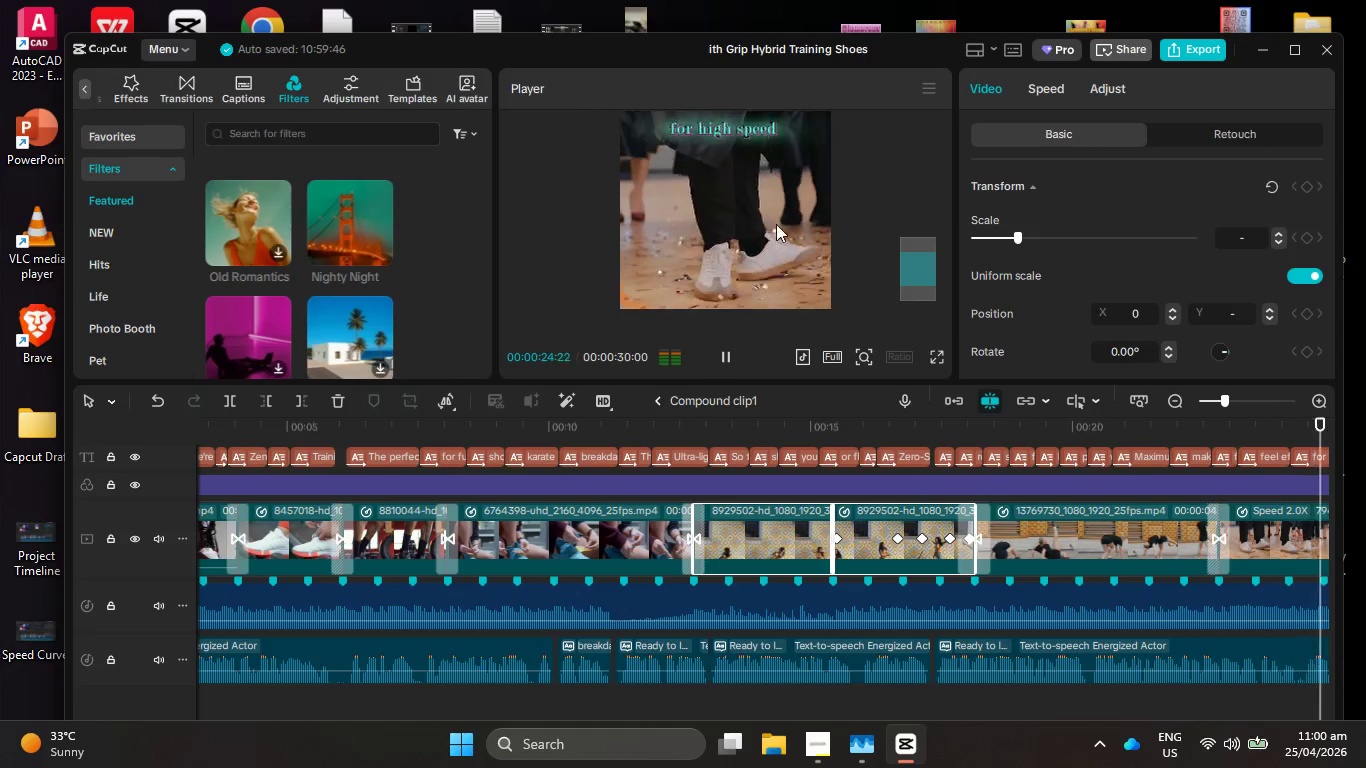 
scroll: coordinate [776, 224], scroll_direction: up, amount: 2.0
 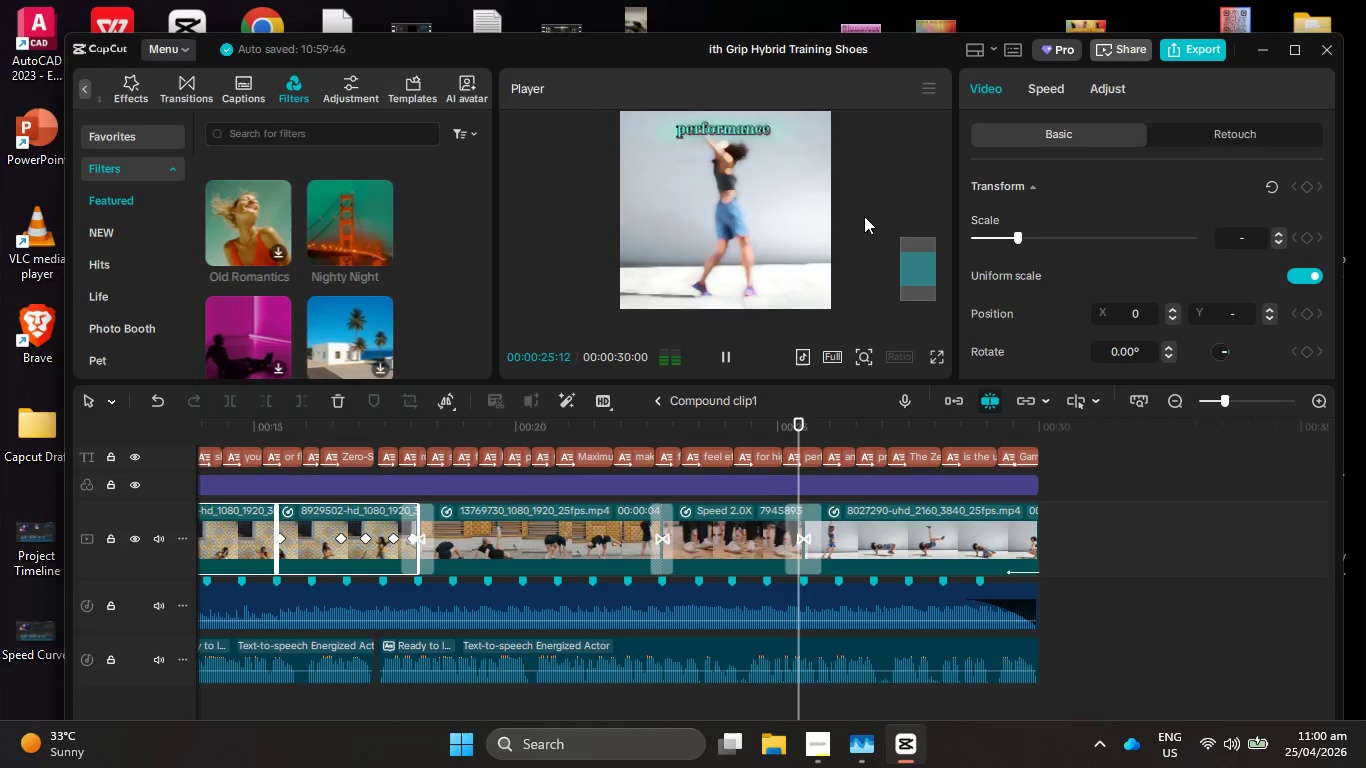 
left_click_drag(start_coordinate=[920, 260], to_coordinate=[921, 249])
 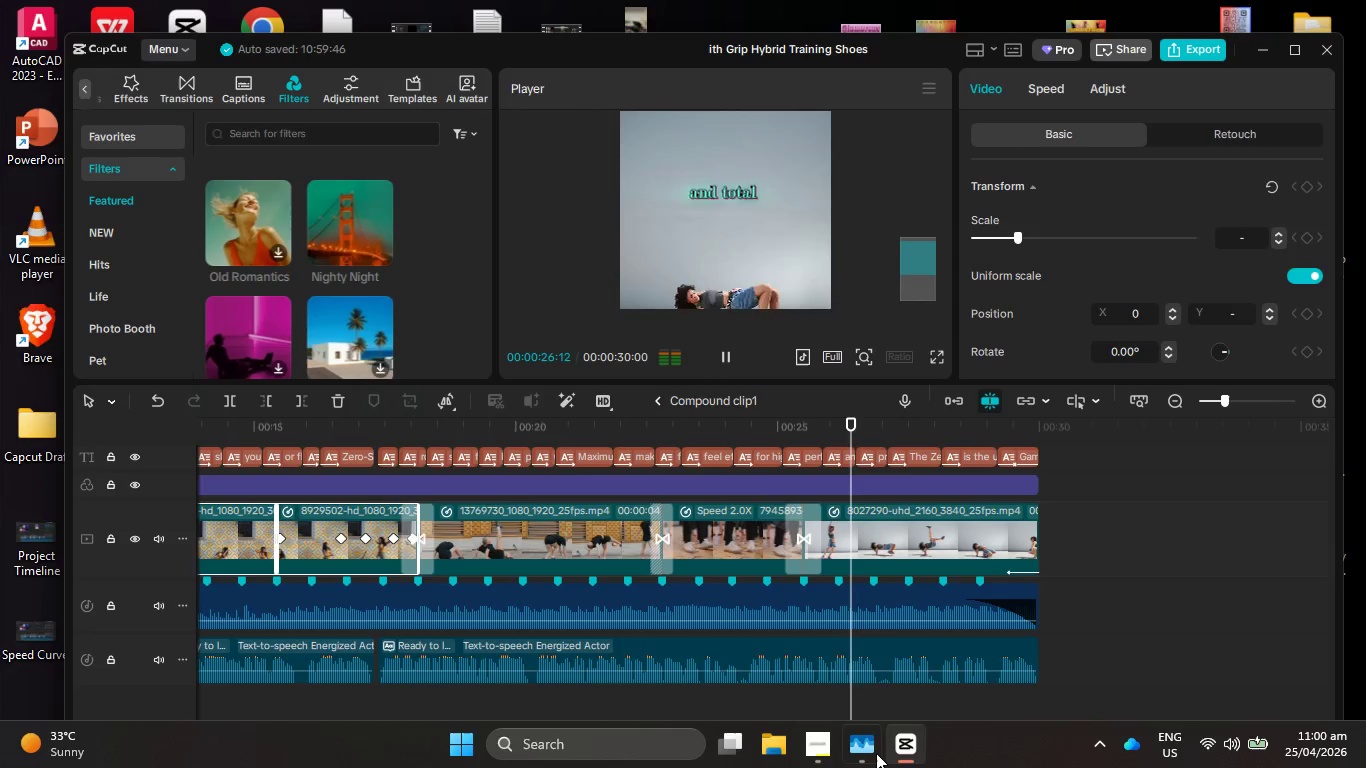 
left_click_drag(start_coordinate=[876, 753], to_coordinate=[663, 403])
 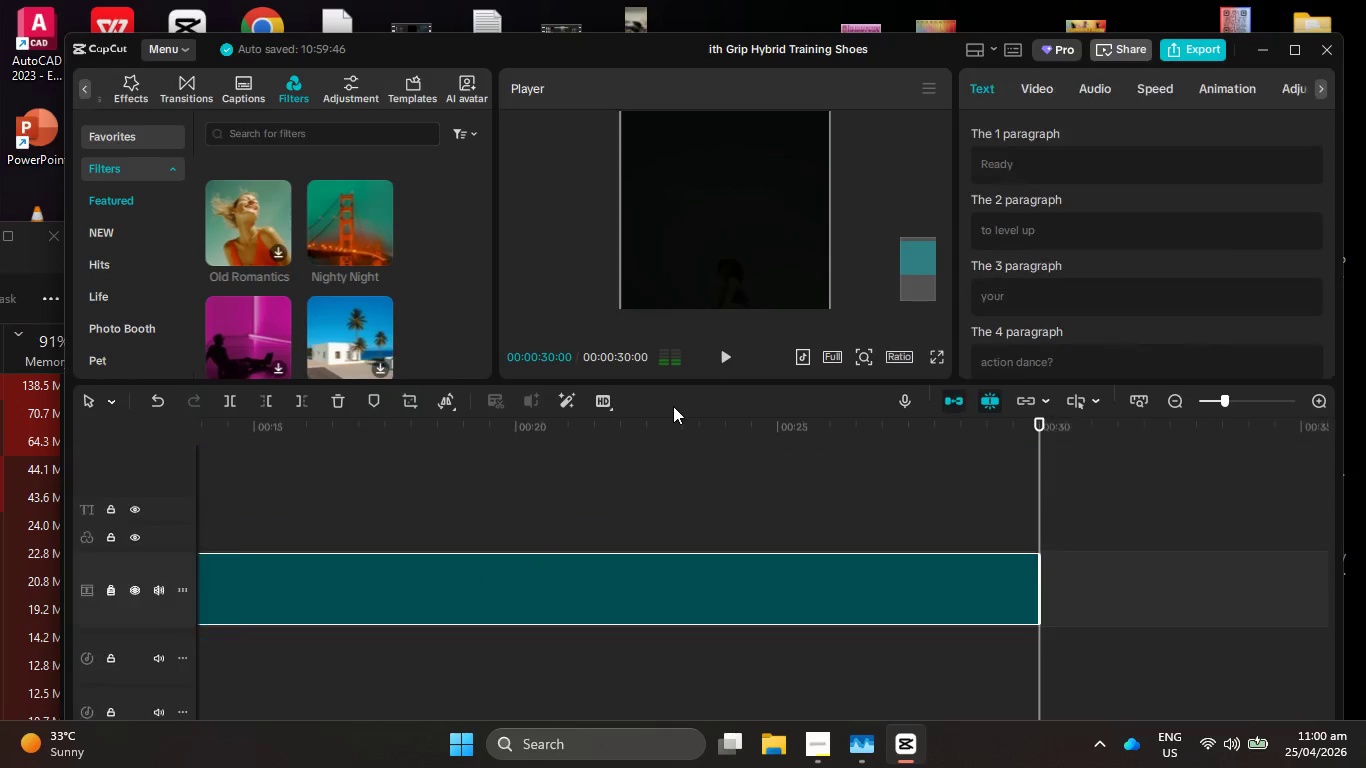 
left_click([663, 403])
 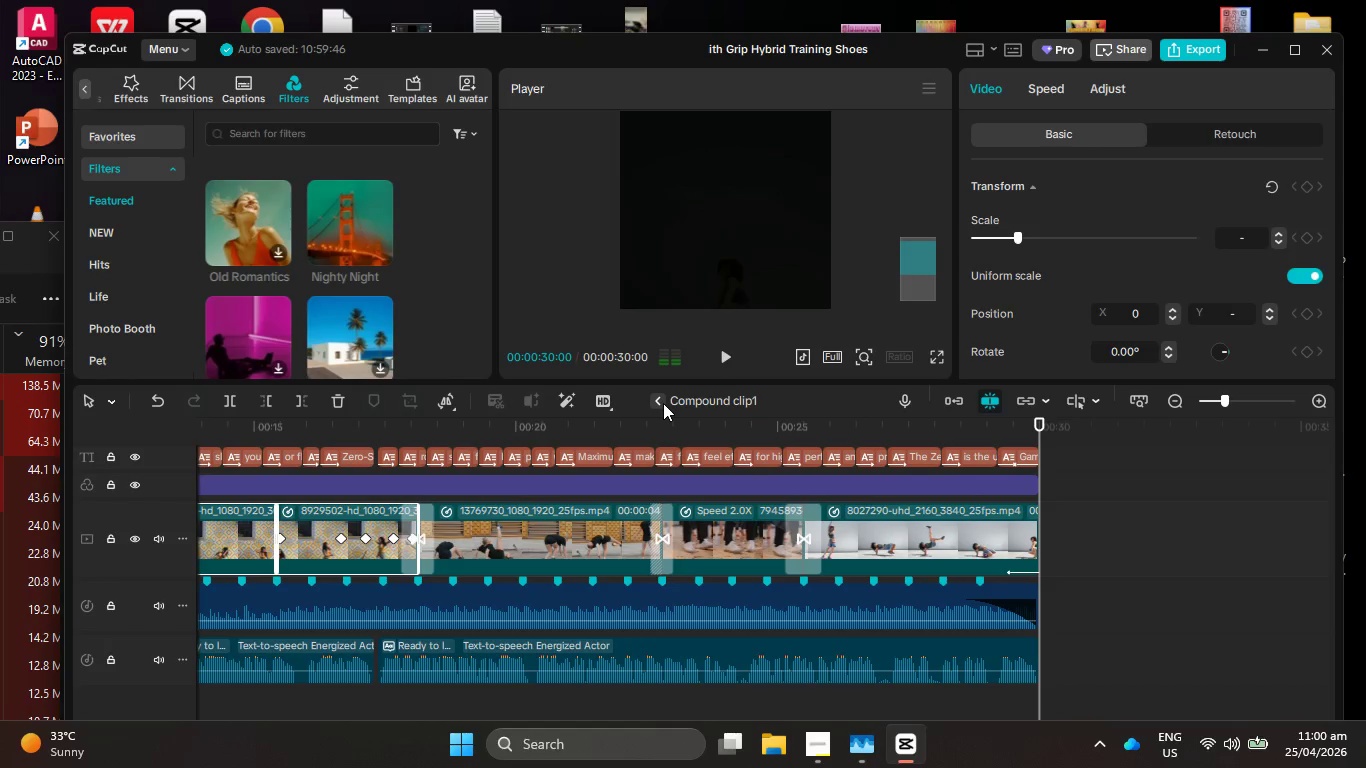 
mouse_move([662, 426])
 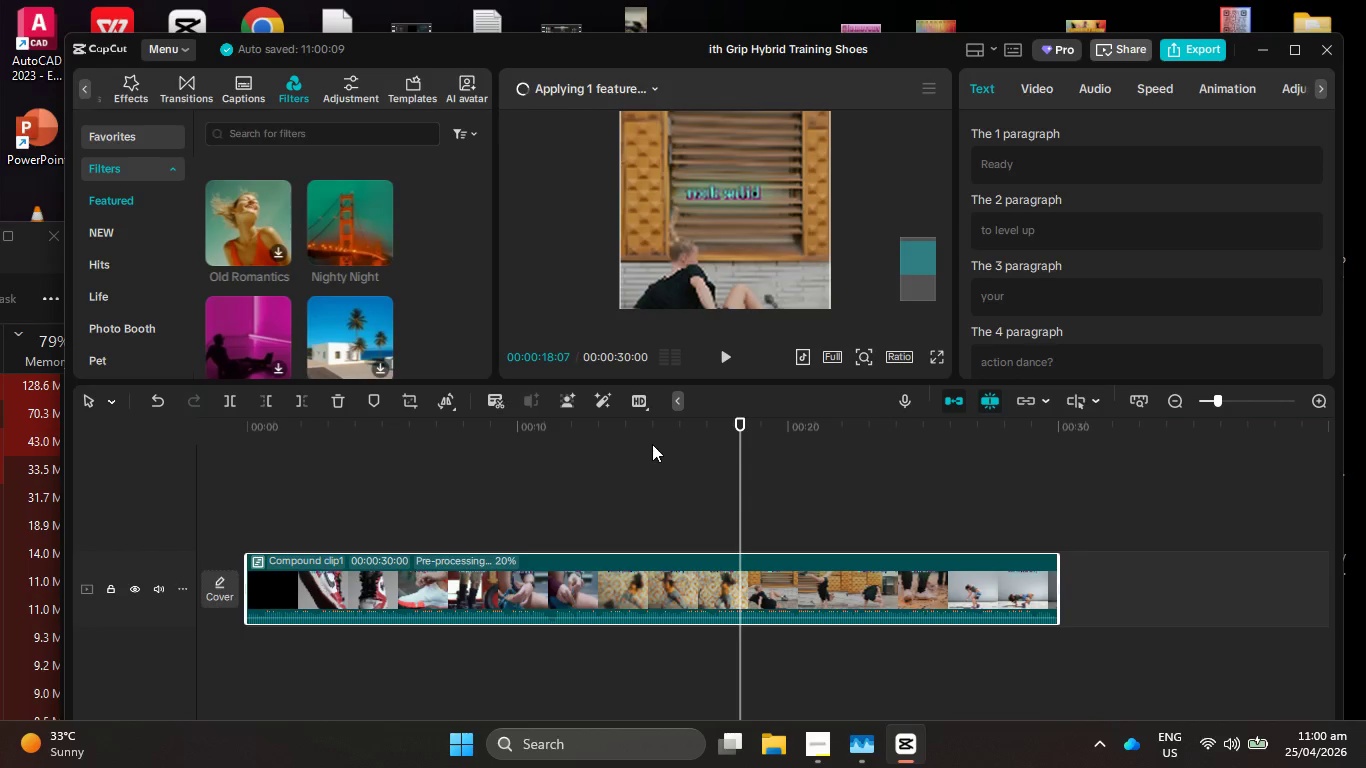 
wait(25.27)
 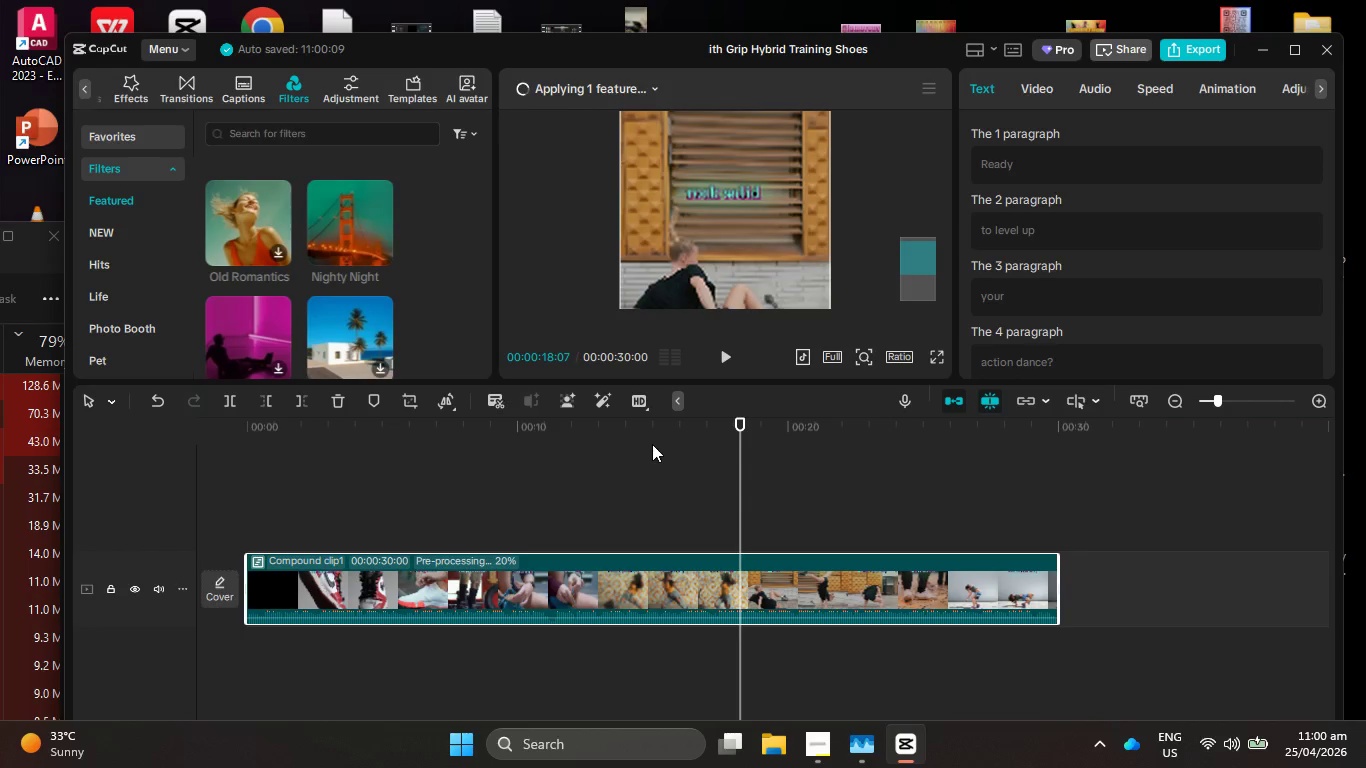 
scroll: coordinate [423, 164], scroll_direction: down, amount: 2.0
 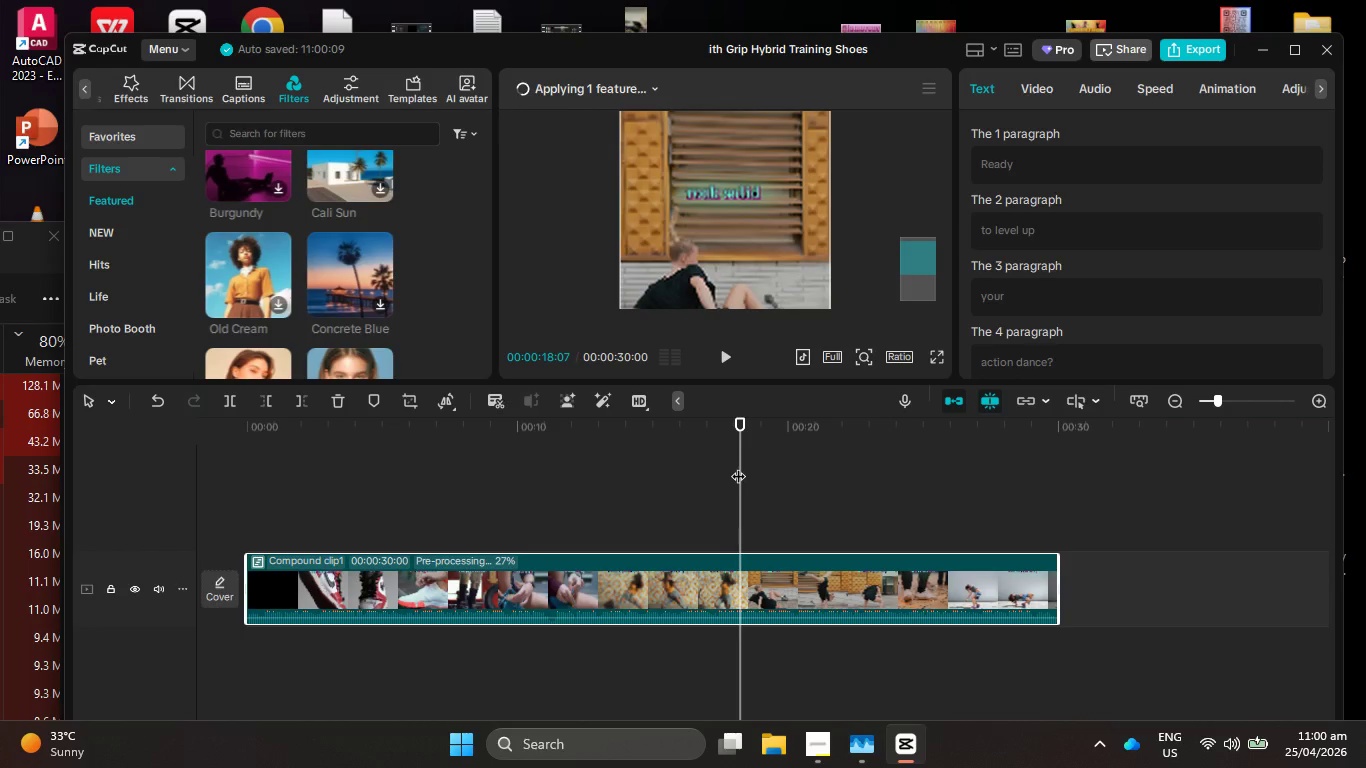 
left_click_drag(start_coordinate=[738, 466], to_coordinate=[842, 525])
 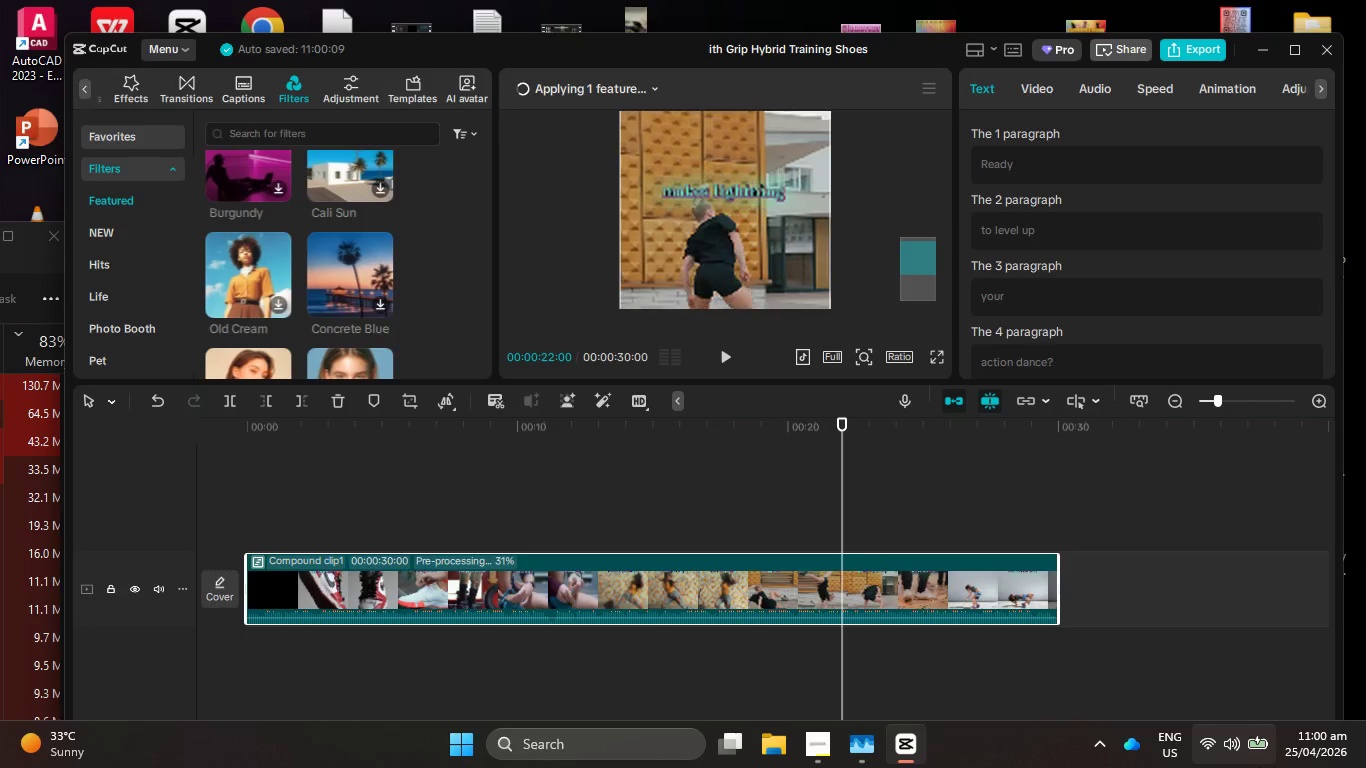 
left_click([1273, 767])
 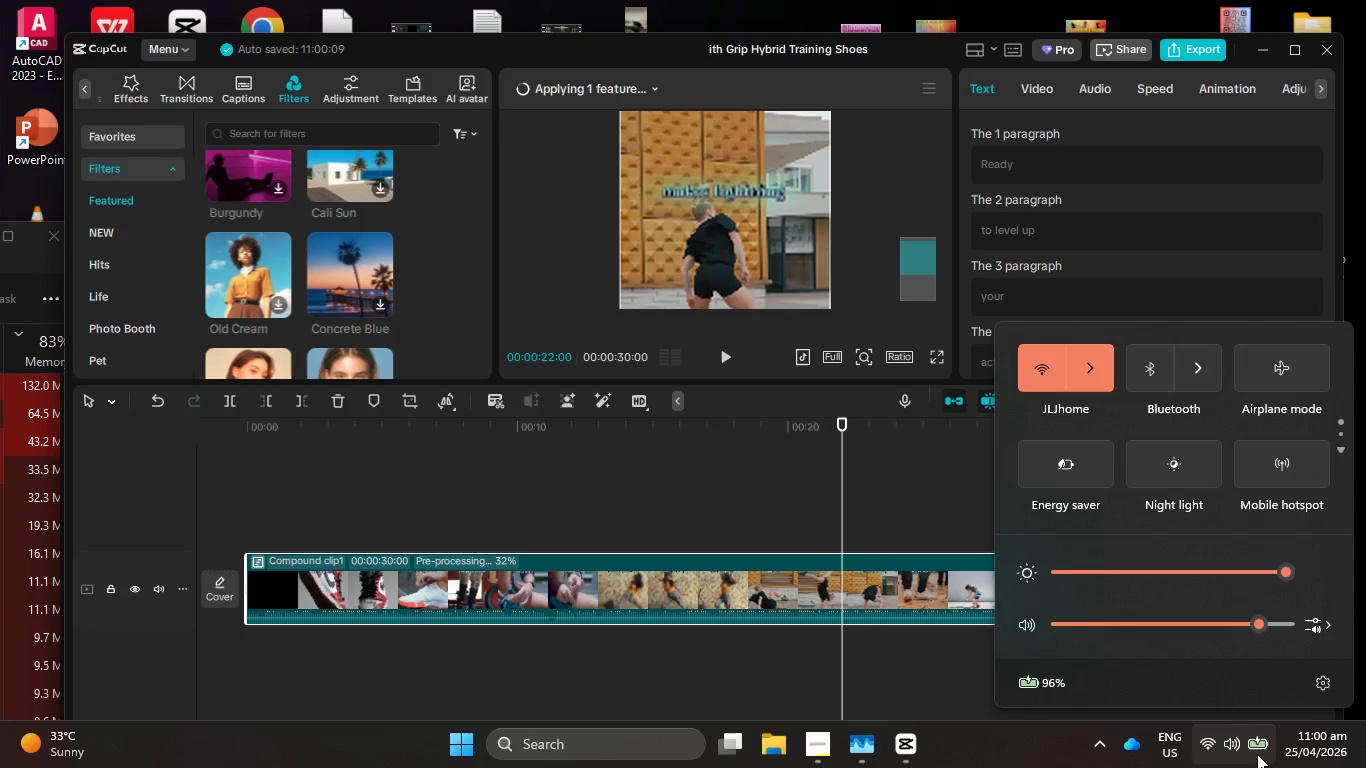 
left_click([1257, 754])
 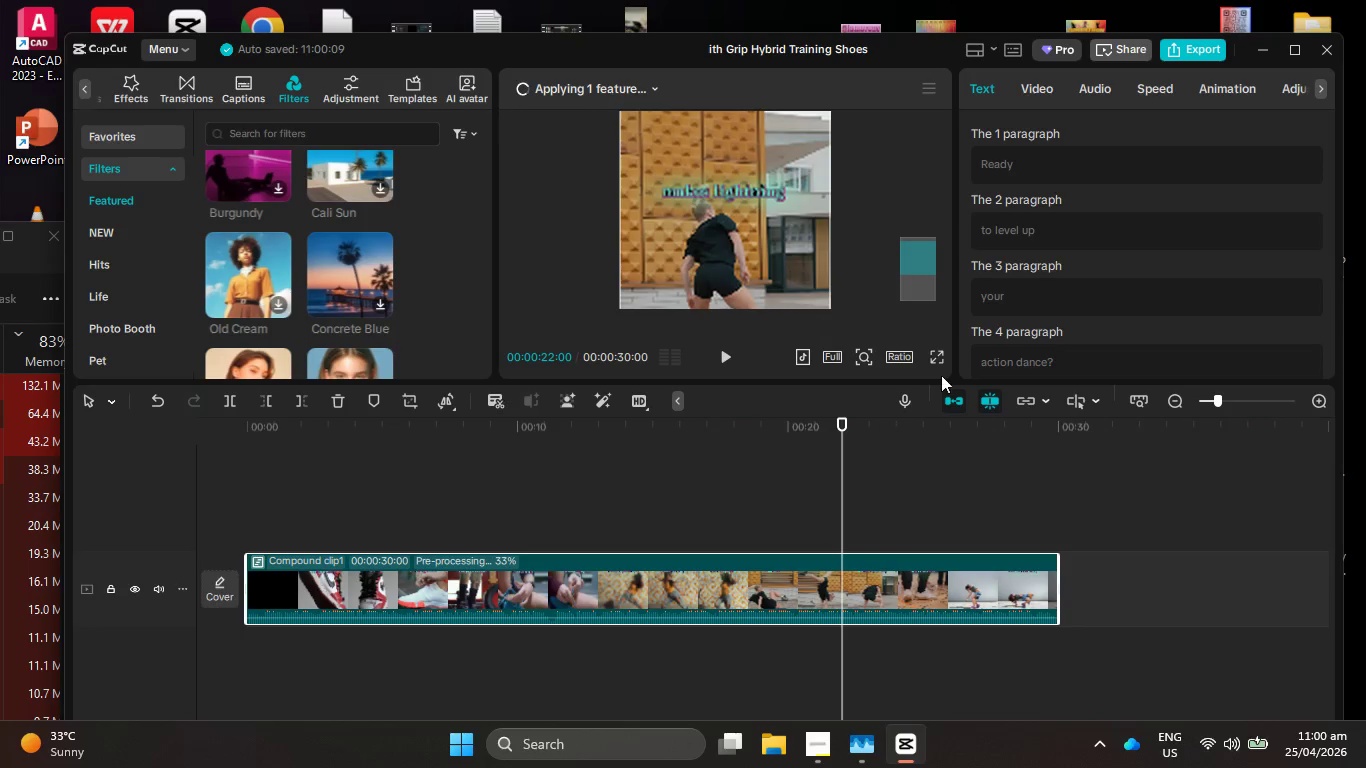 
left_click([932, 357])
 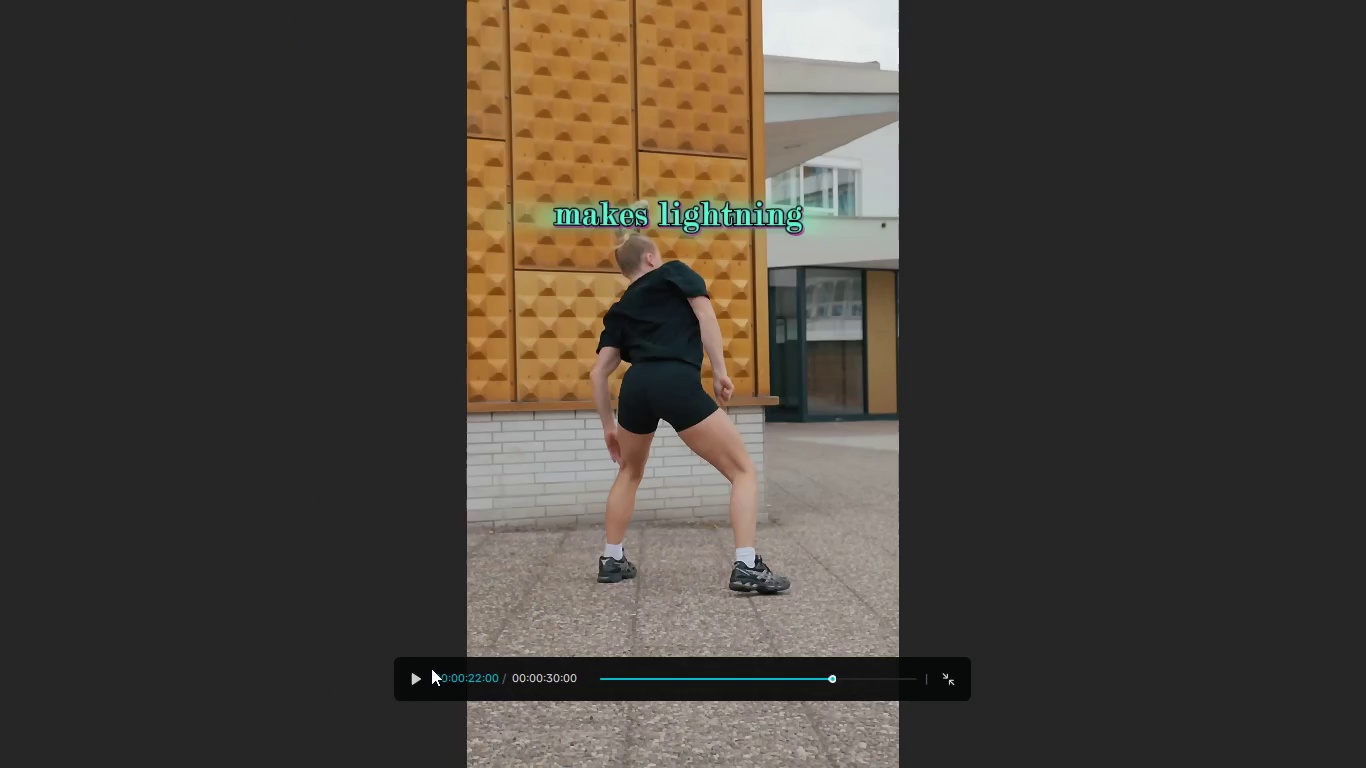 
left_click([408, 673])
 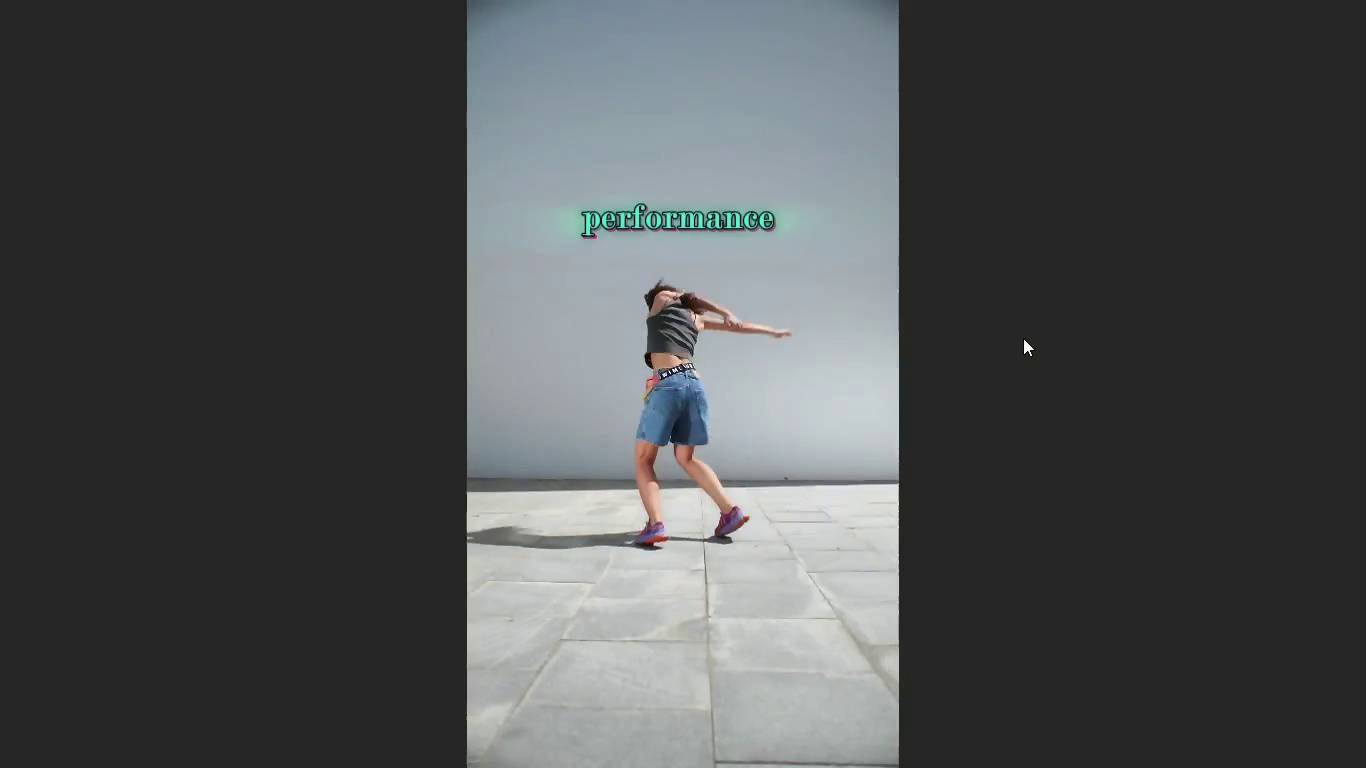 
wait(8.8)
 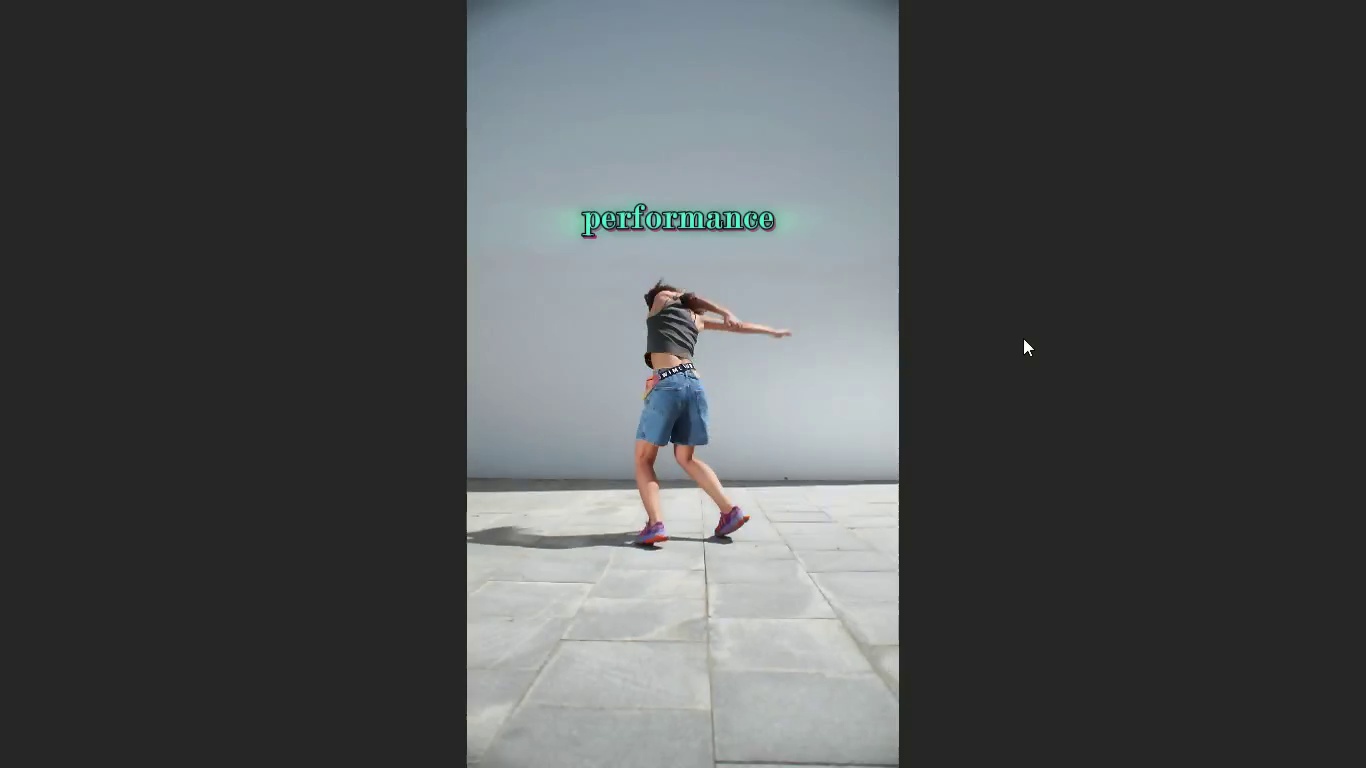 
left_click([715, 502])
 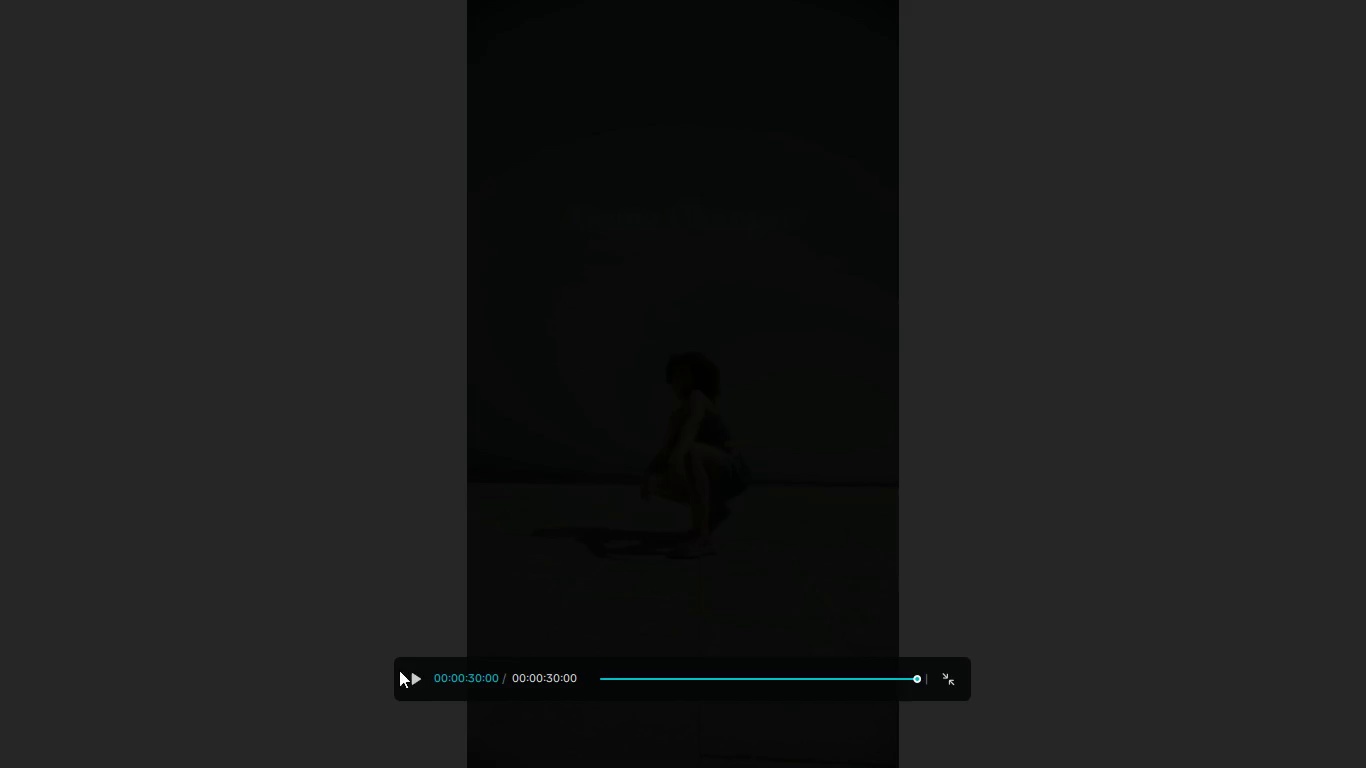 
left_click([422, 686])
 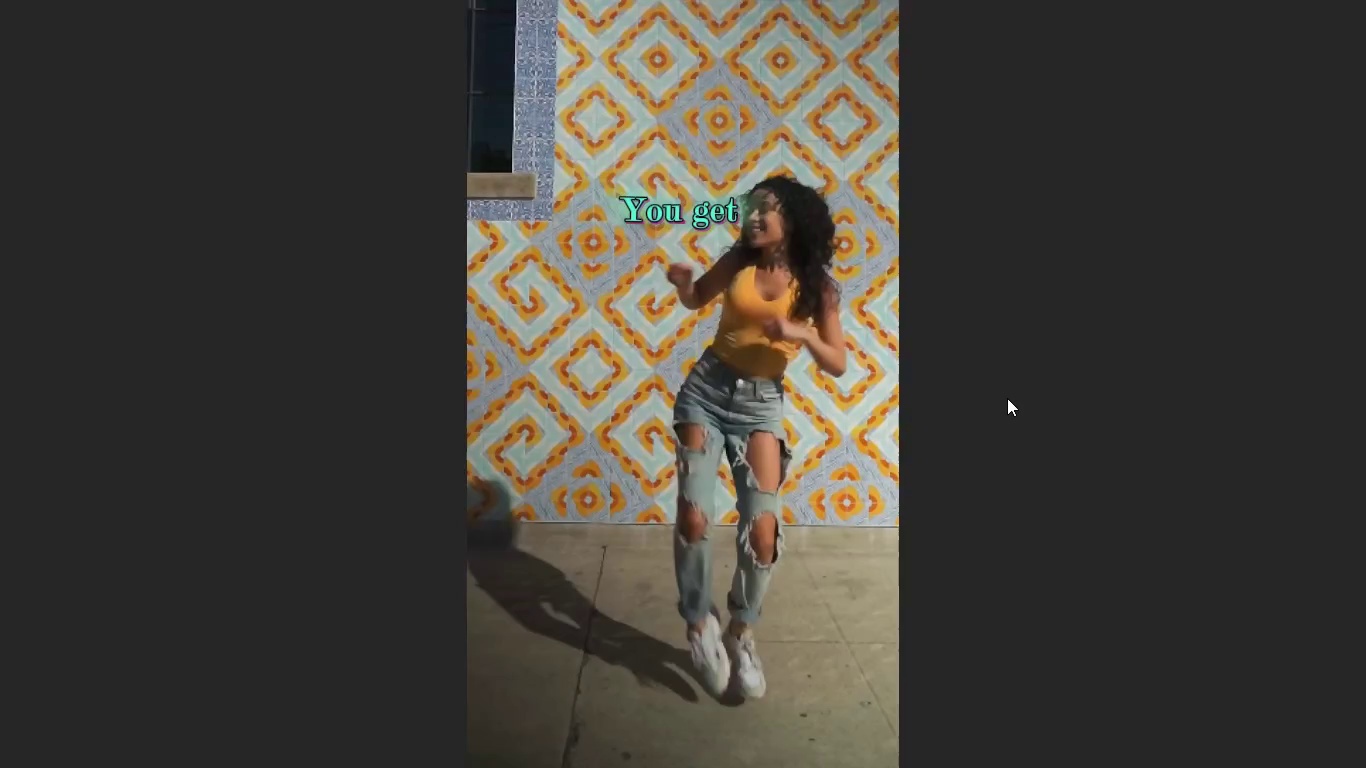 
wait(22.95)
 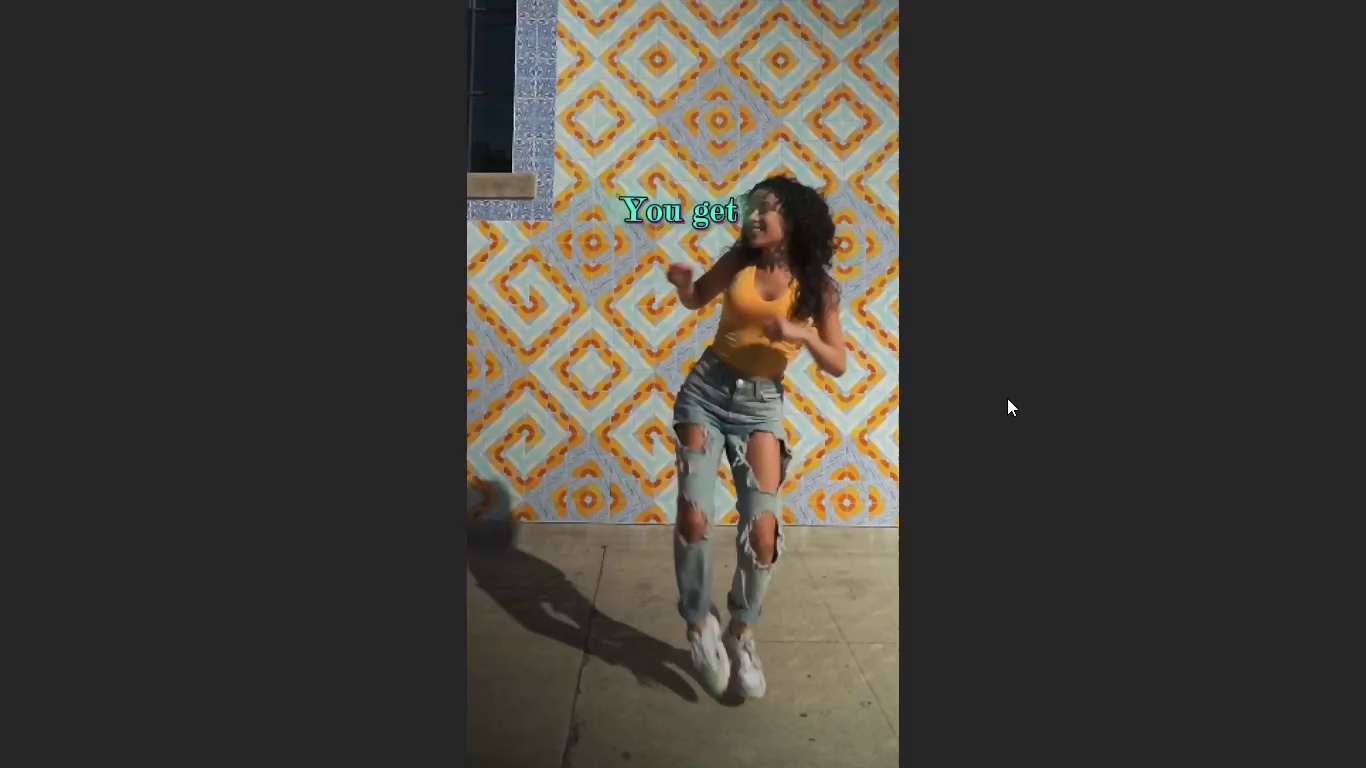 
key(Escape)
 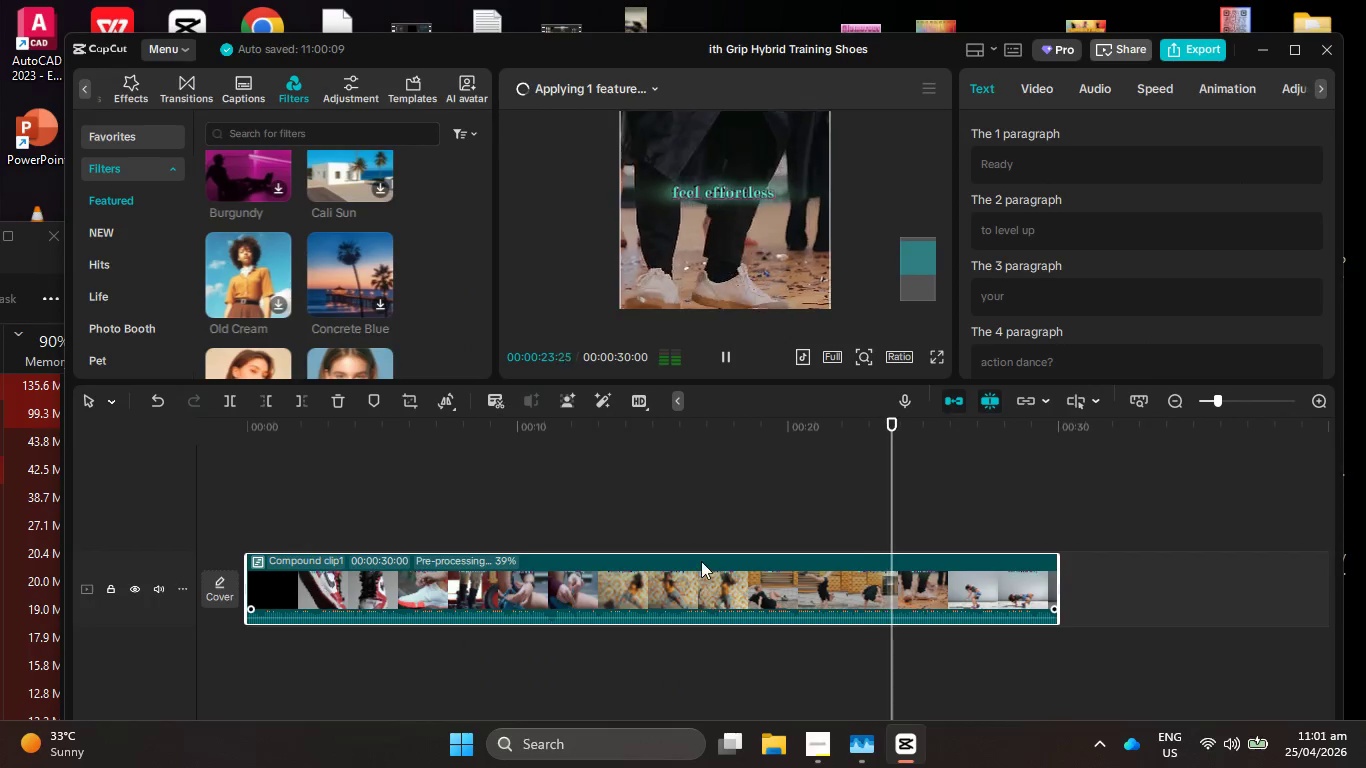 
double_click([700, 575])
 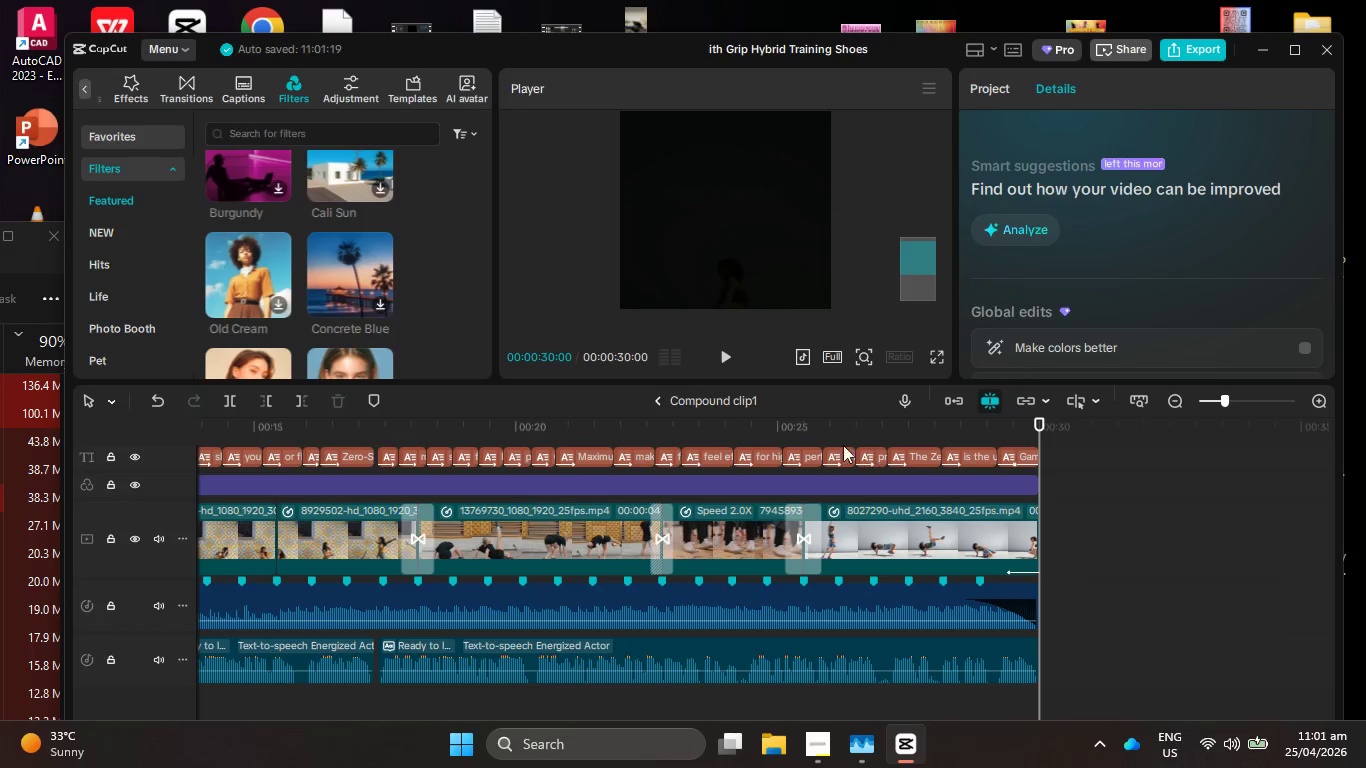 
left_click([801, 449])
 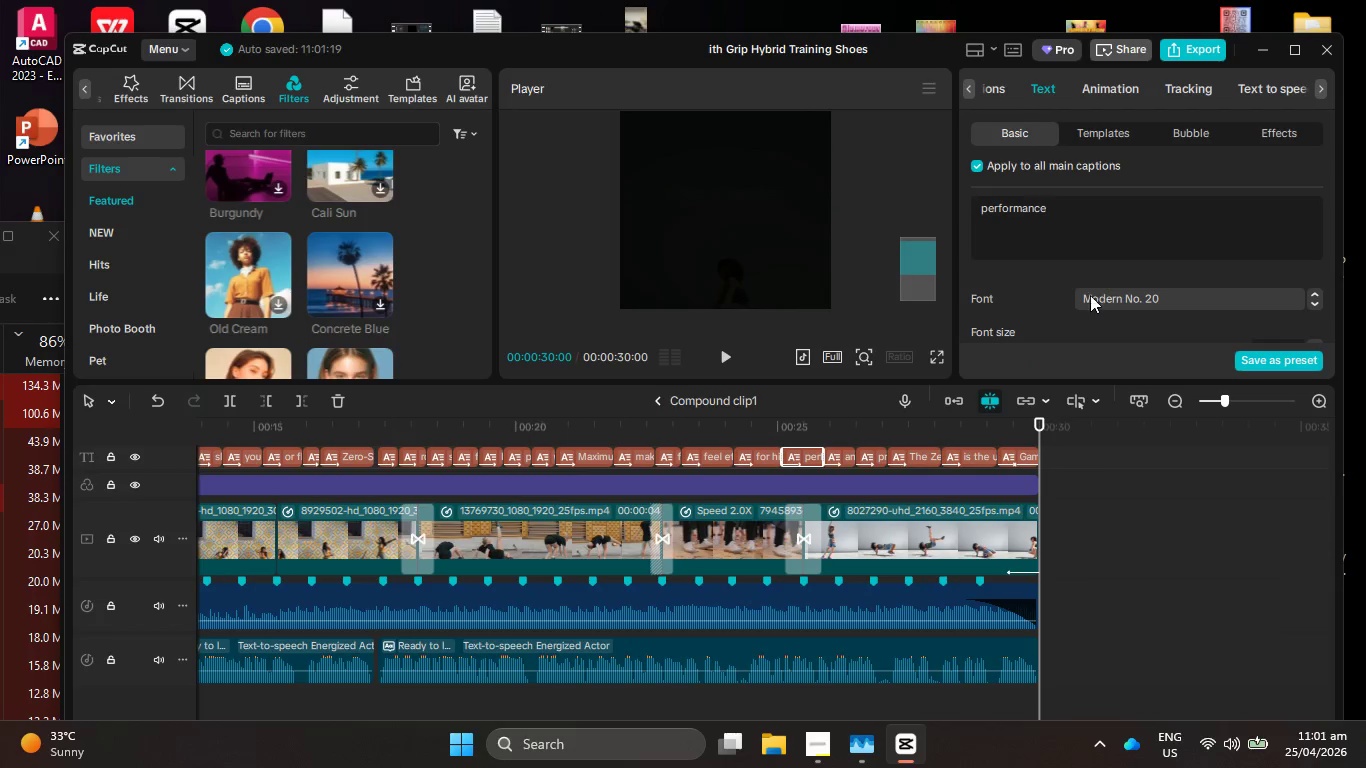 
scroll: coordinate [1094, 283], scroll_direction: down, amount: 5.0
 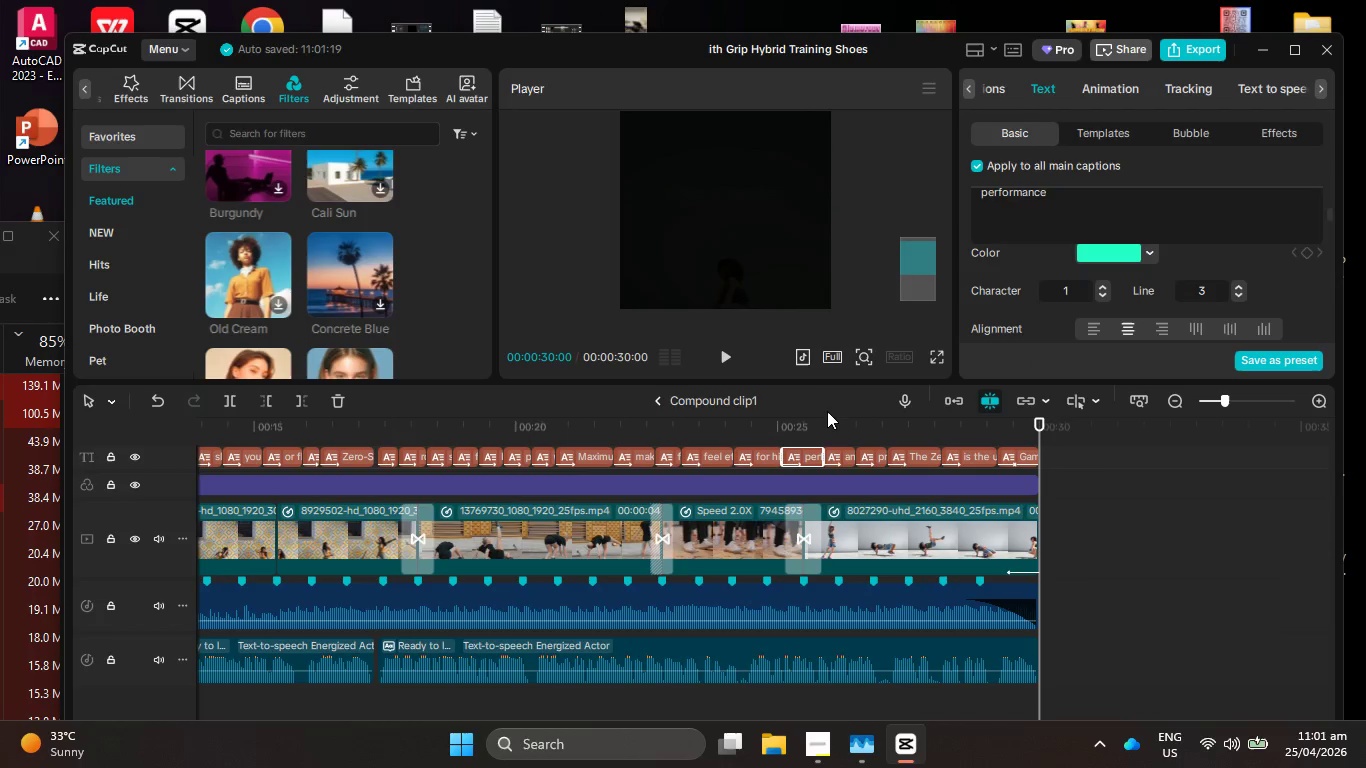 
left_click_drag(start_coordinate=[823, 420], to_coordinate=[807, 424])
 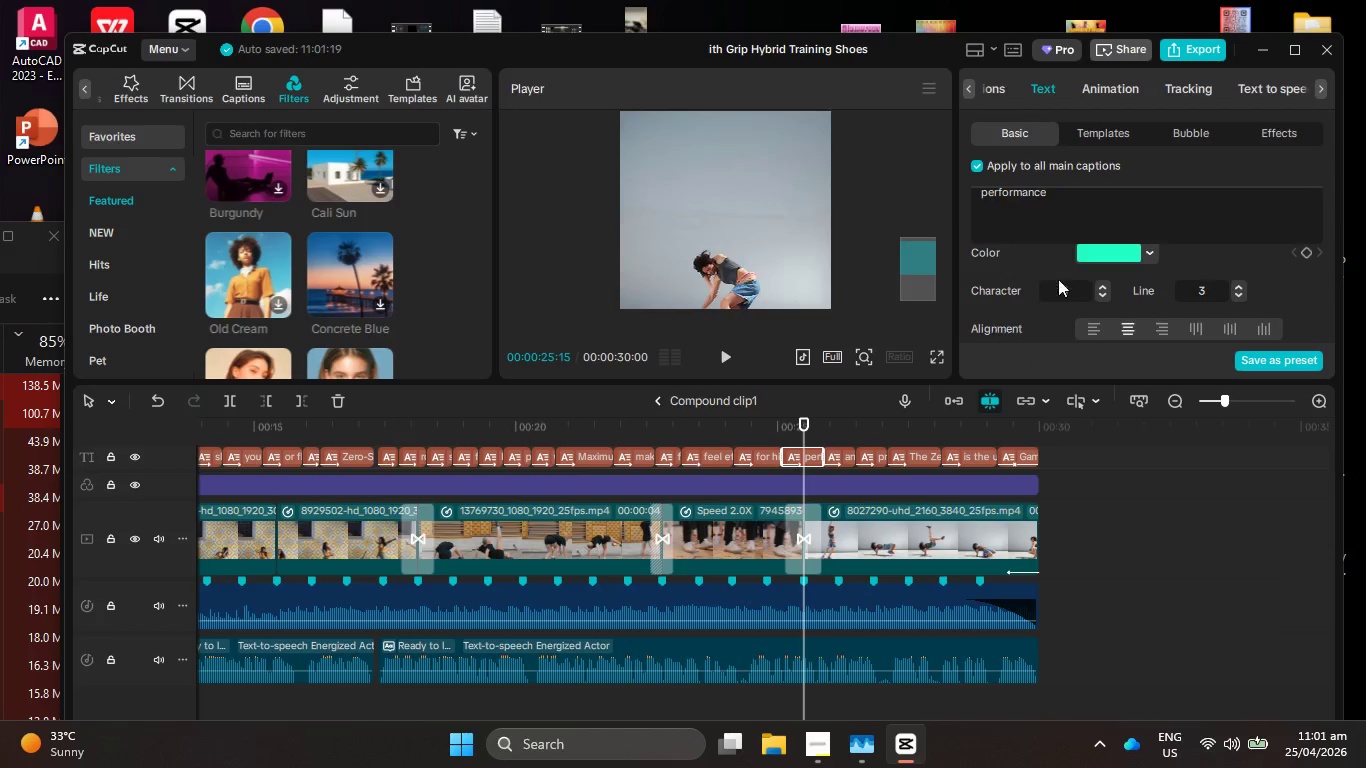 
scroll: coordinate [1090, 305], scroll_direction: down, amount: 28.0
 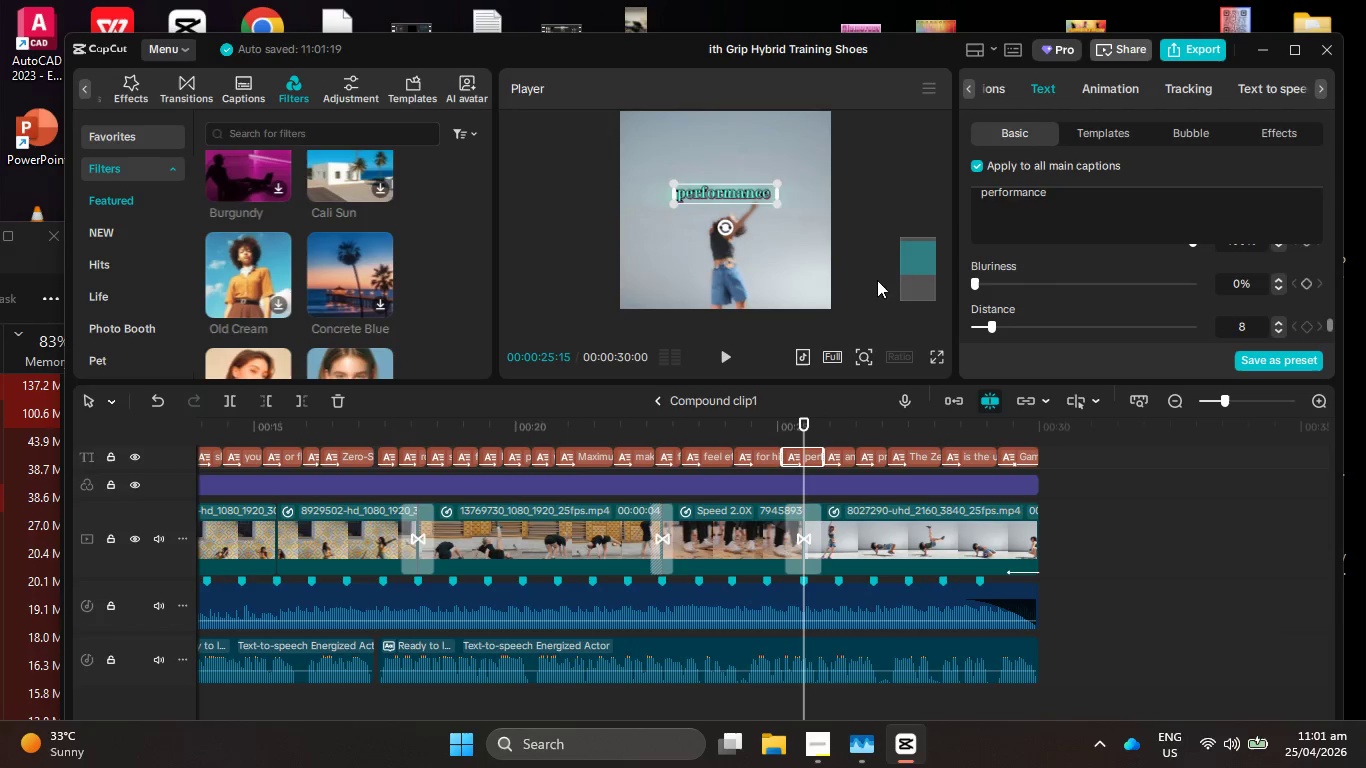 
hold_key(key=ControlLeft, duration=1.19)
scroll: coordinate [845, 206], scroll_direction: up, amount: 12.0
 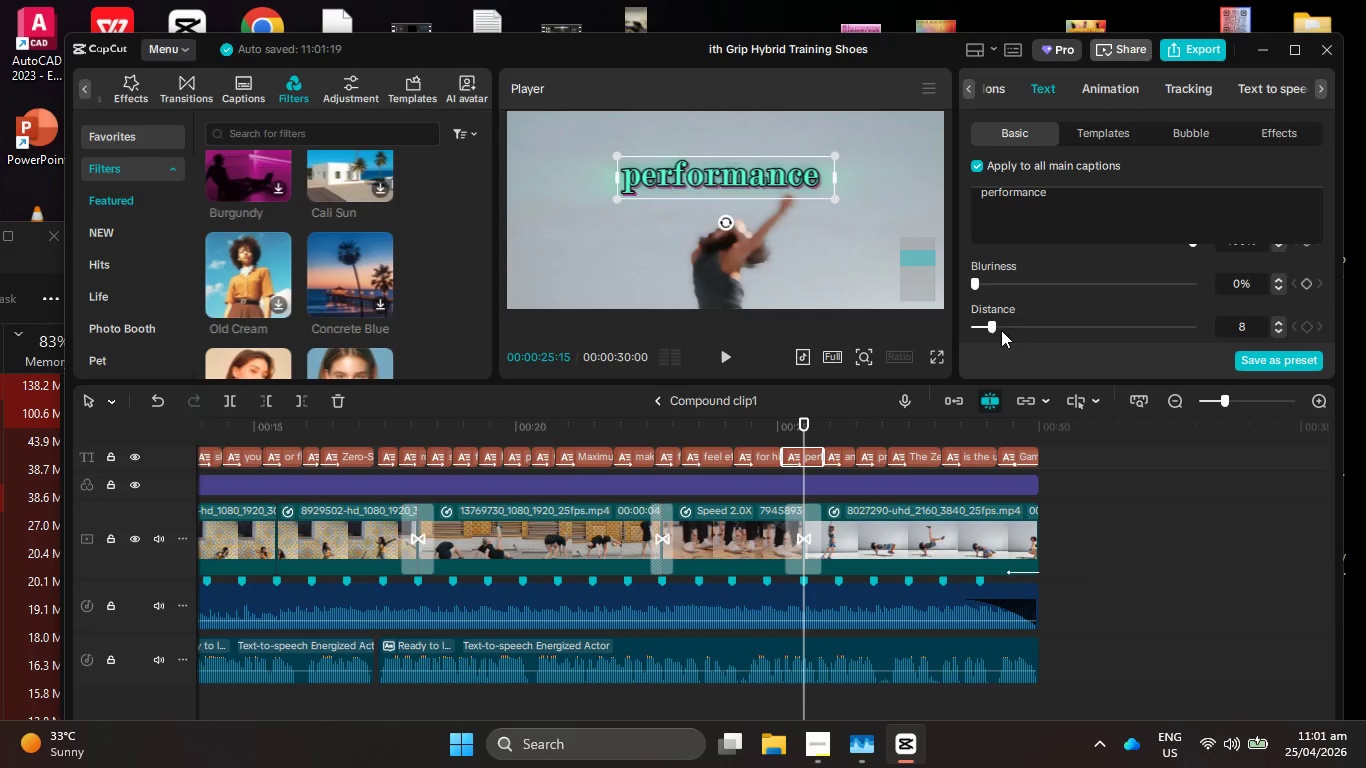 
left_click_drag(start_coordinate=[994, 327], to_coordinate=[1017, 327])
 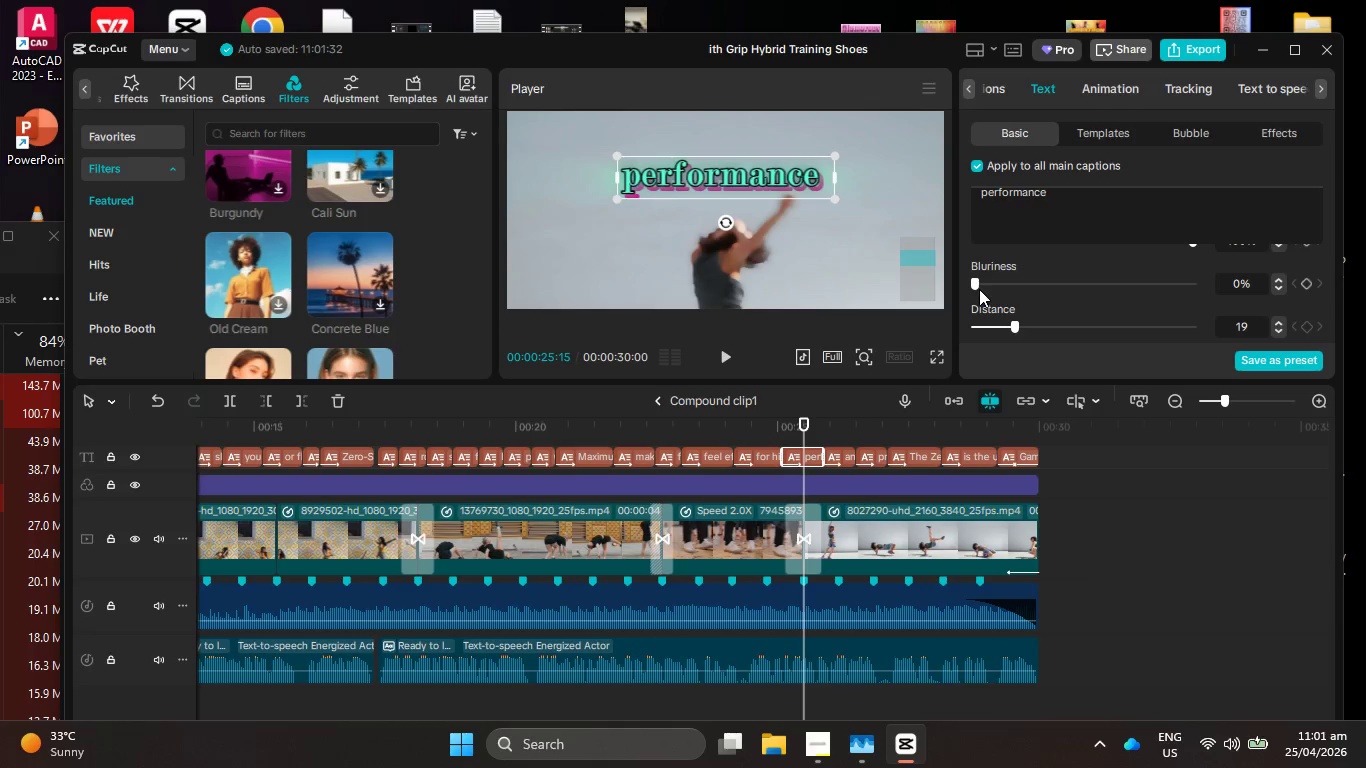 
left_click_drag(start_coordinate=[978, 287], to_coordinate=[1013, 289])
 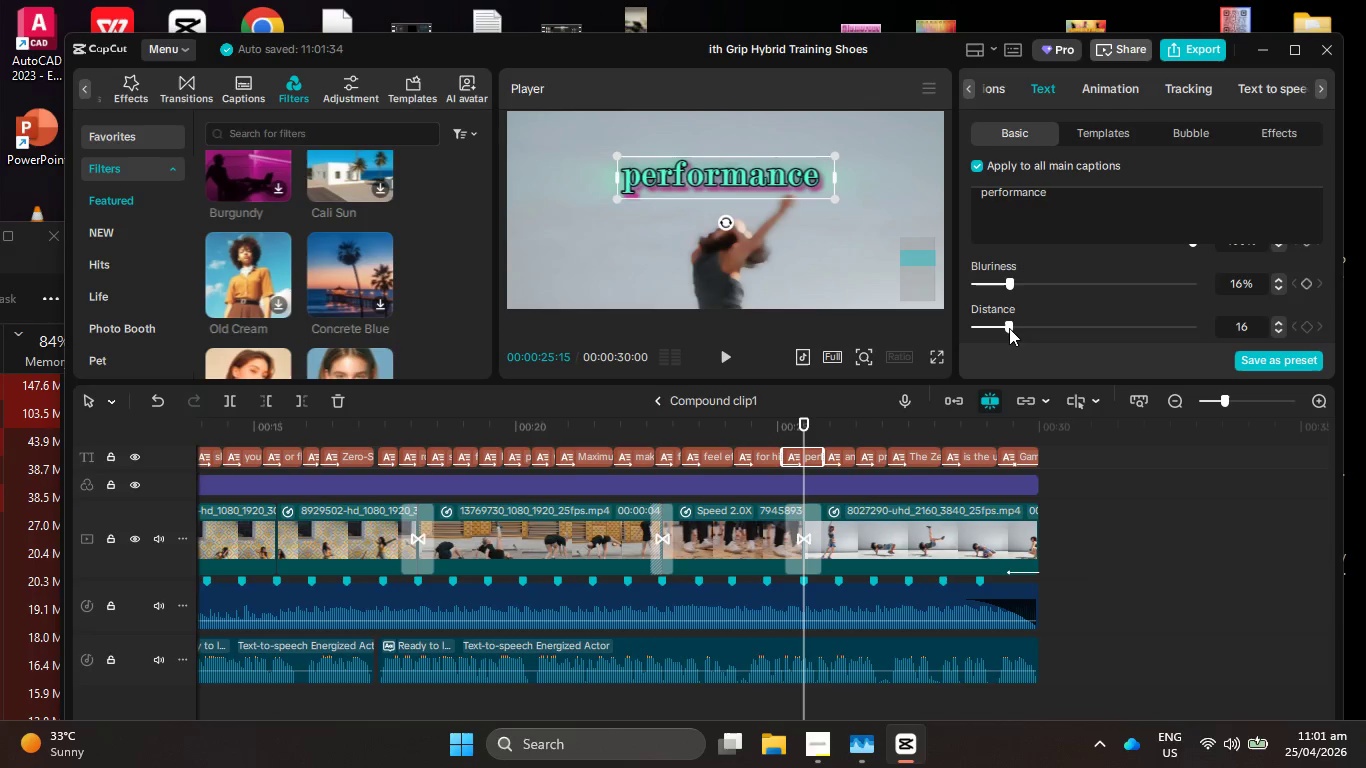 
left_click([1009, 328])
 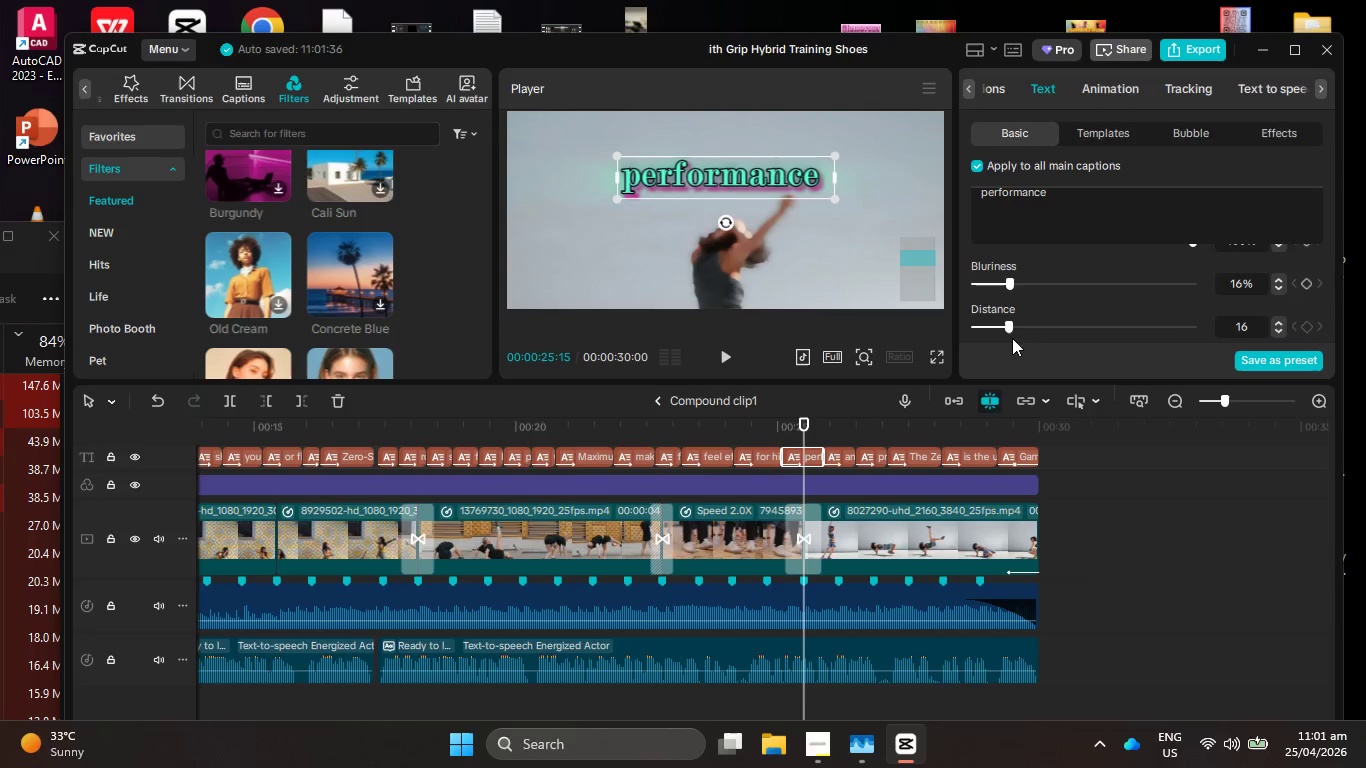 
hold_key(key=ControlLeft, duration=0.58)
scroll: coordinate [868, 477], scroll_direction: down, amount: 6.0
 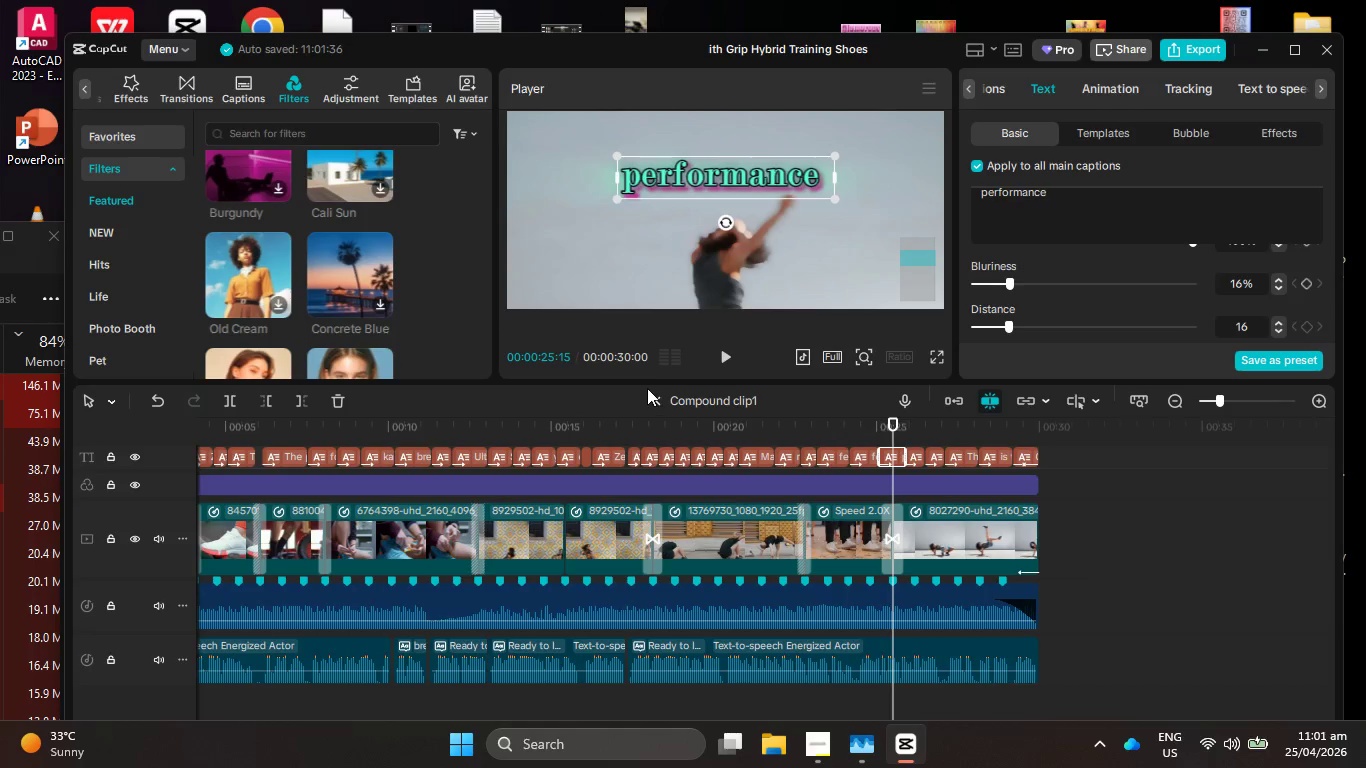 
left_click([655, 394])
 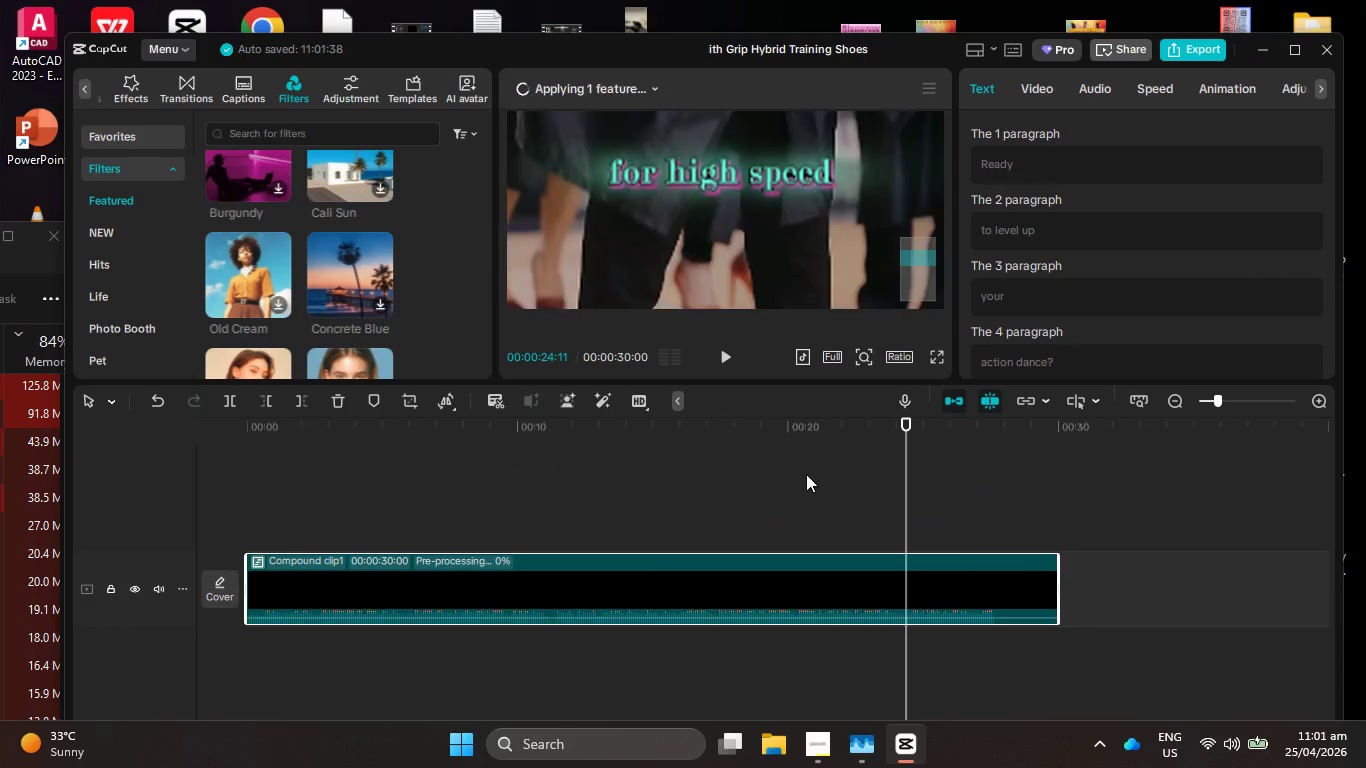 
left_click_drag(start_coordinate=[830, 435], to_coordinate=[287, 425])
 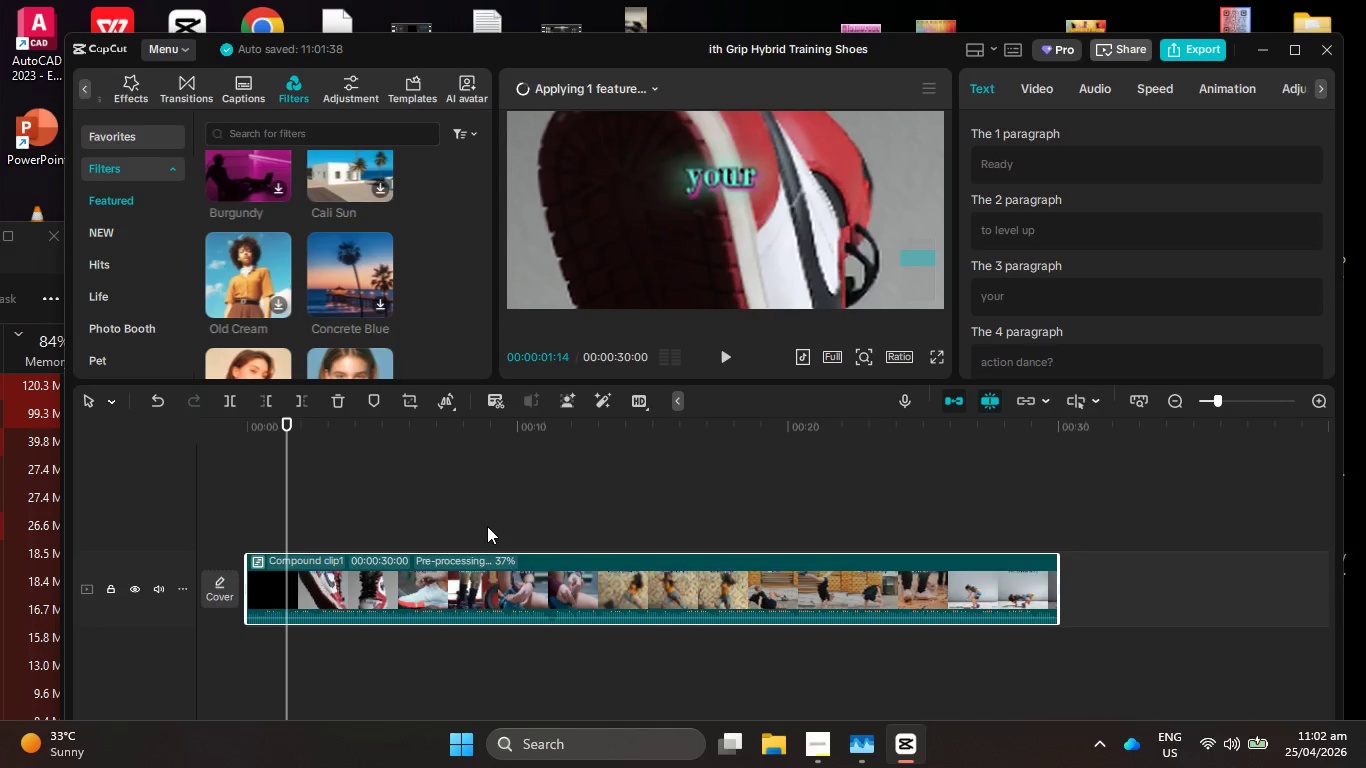 
wait(39.78)
 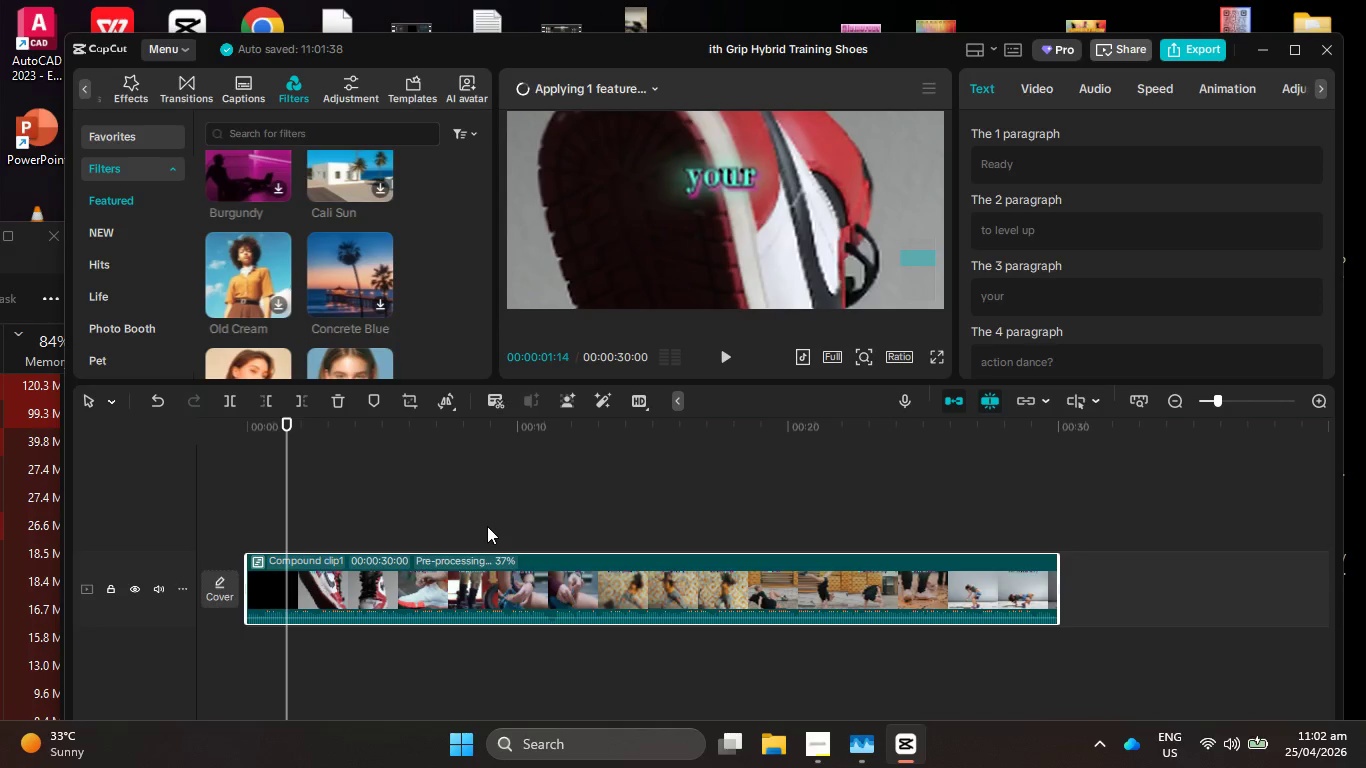 
scroll: coordinate [334, 273], scroll_direction: down, amount: 5.0
 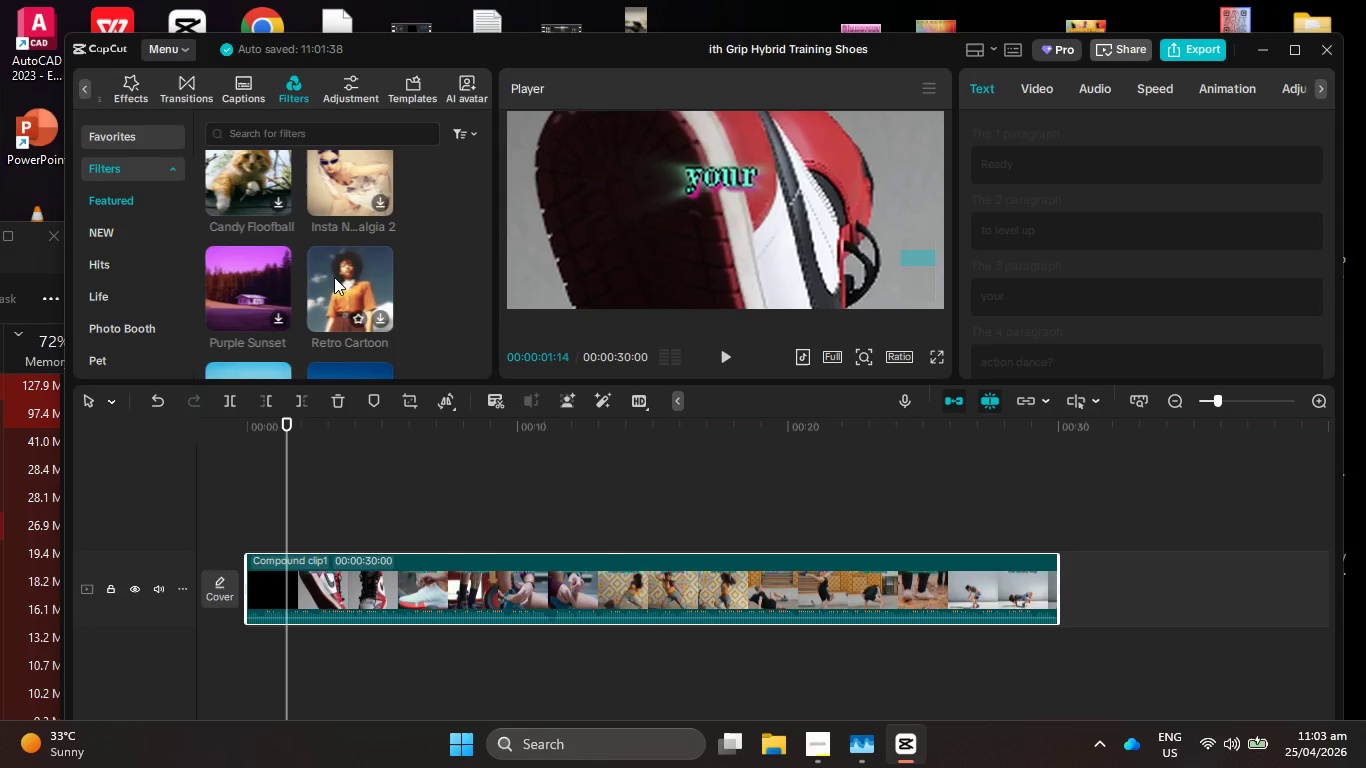 
wait(77.27)
 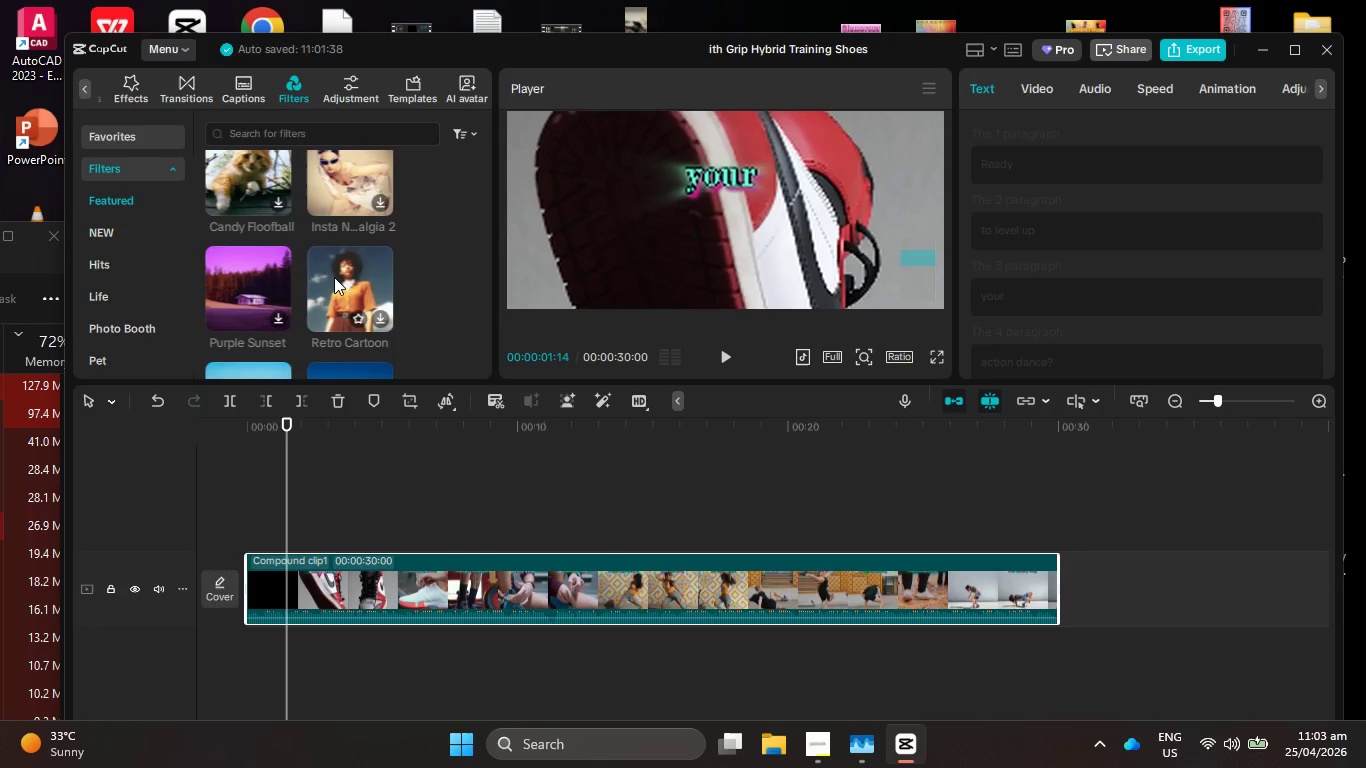 
scroll: coordinate [227, 276], scroll_direction: down, amount: 2.0
 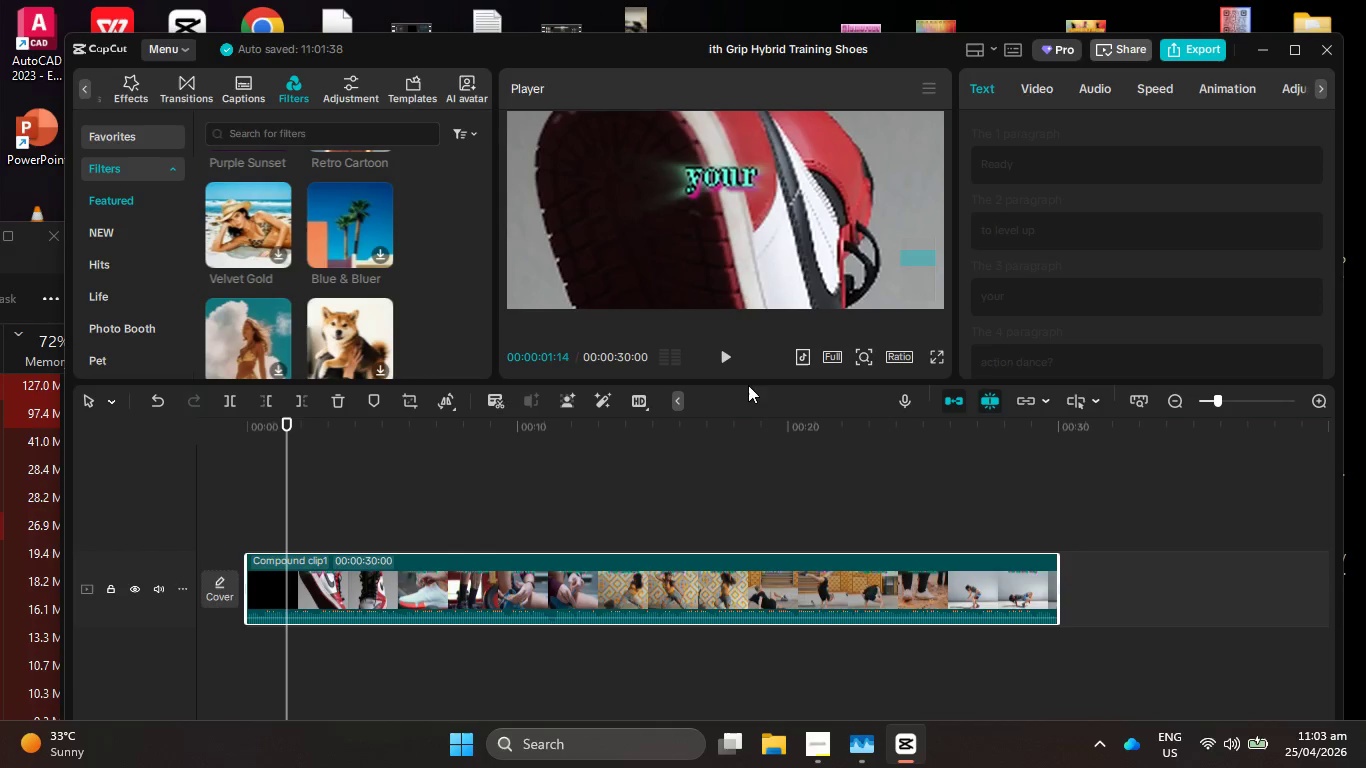 
left_click([729, 351])
 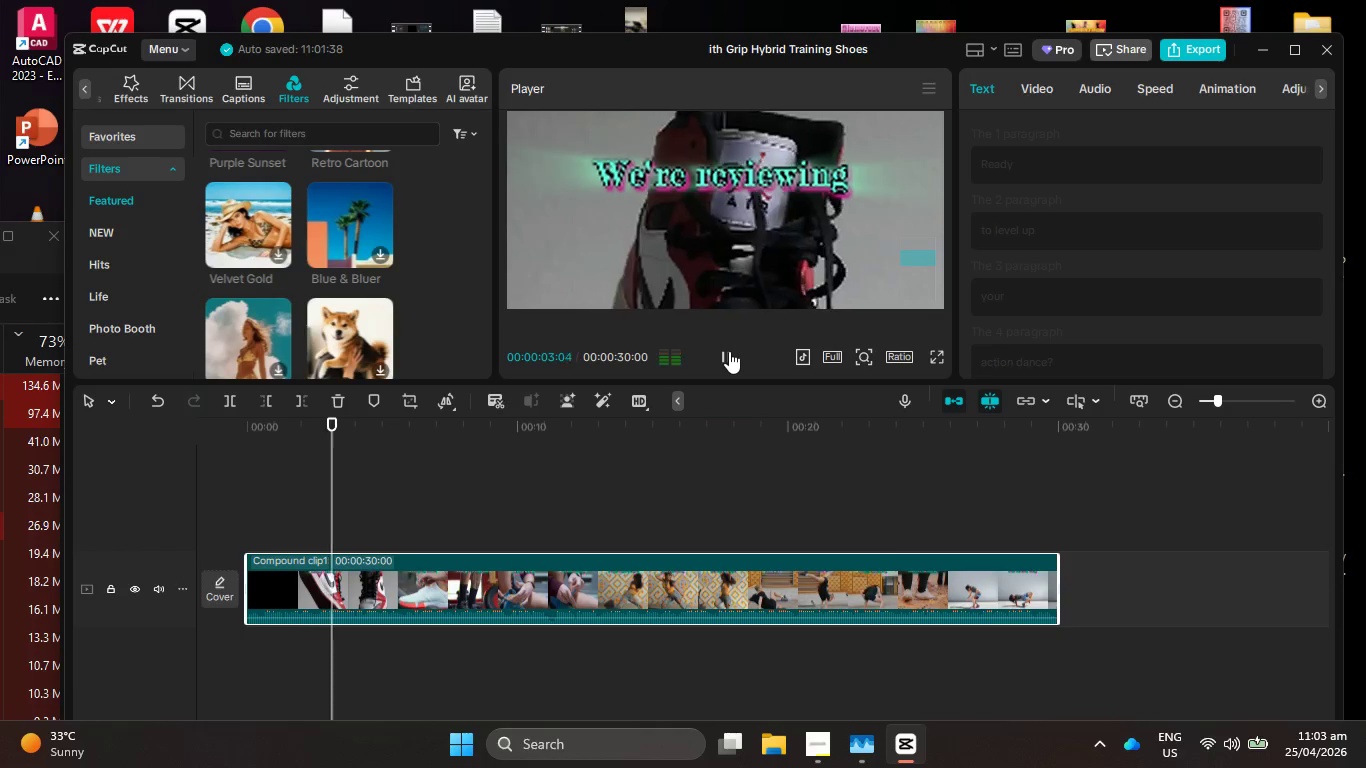 
left_click([729, 351])
 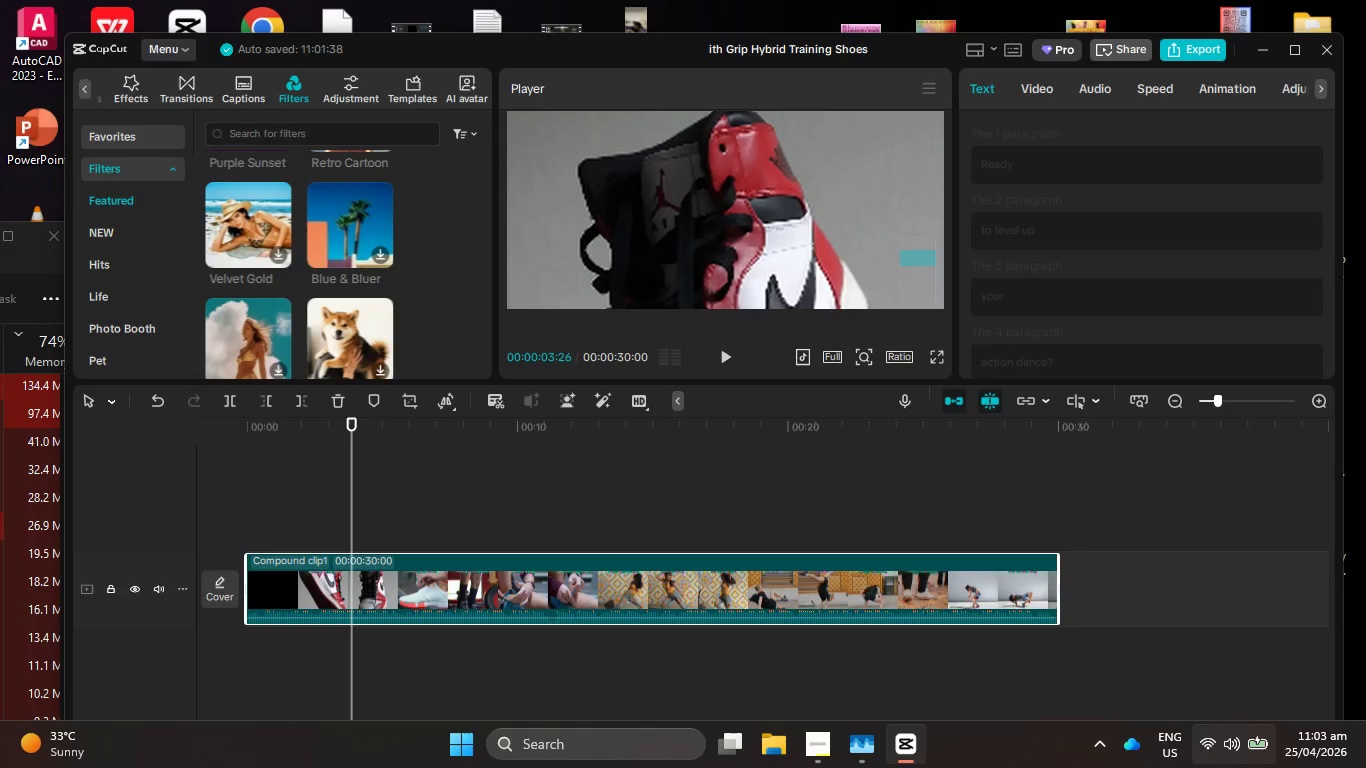 
left_click([1252, 743])
 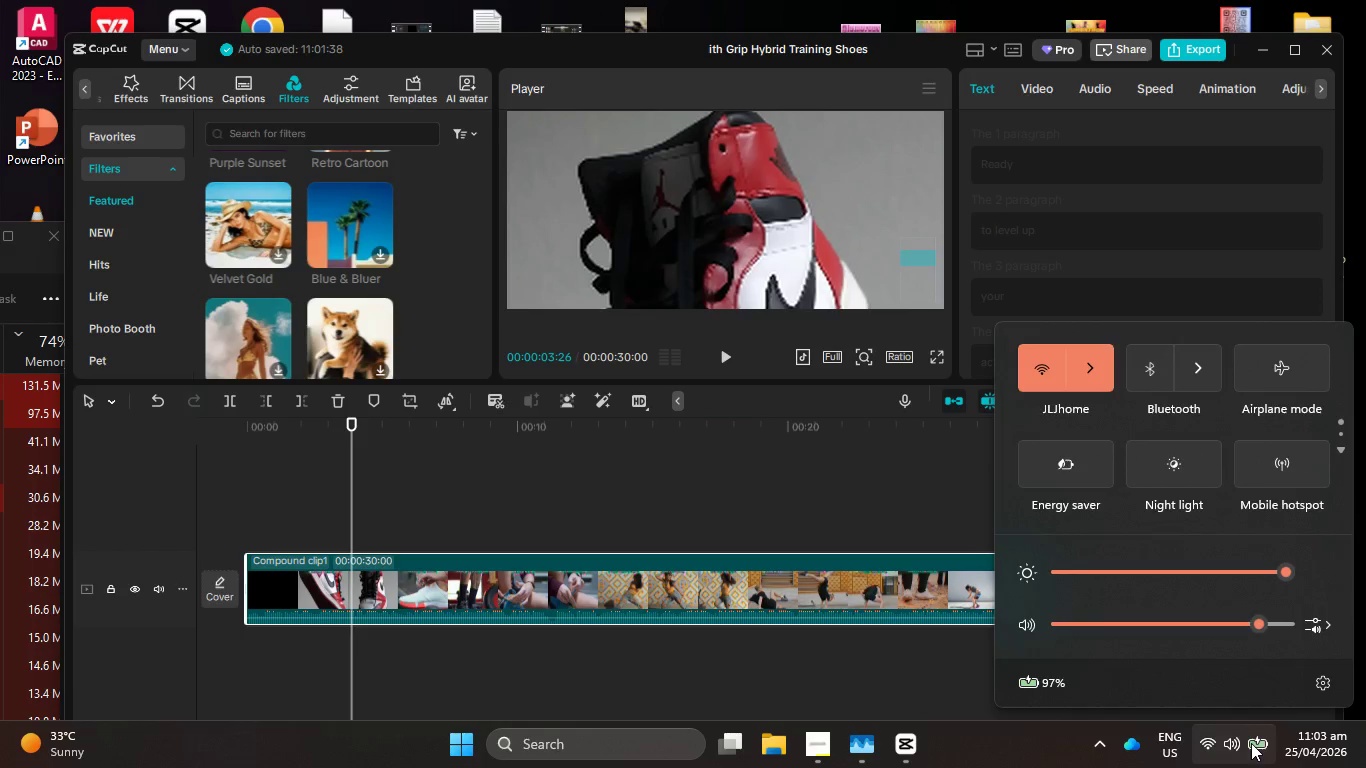 
left_click([1251, 743])
 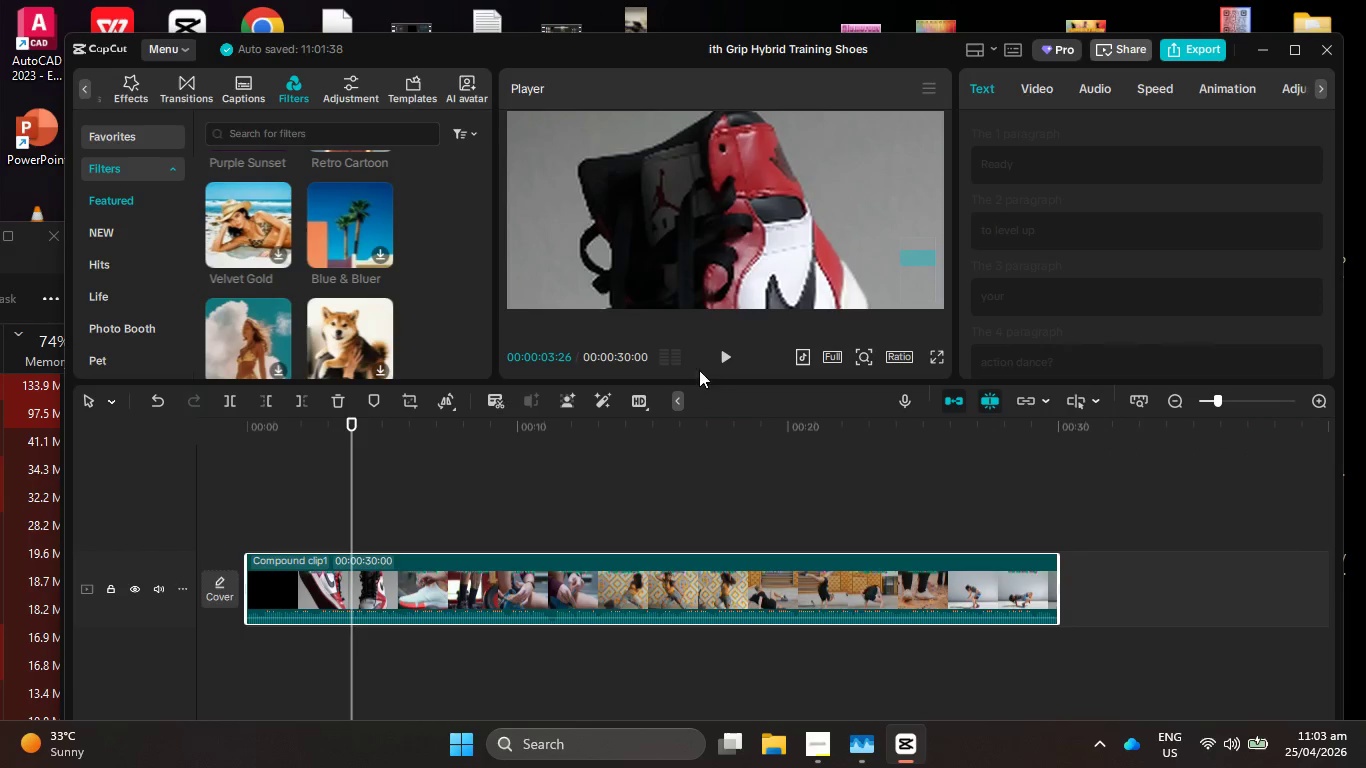 
left_click([734, 362])
 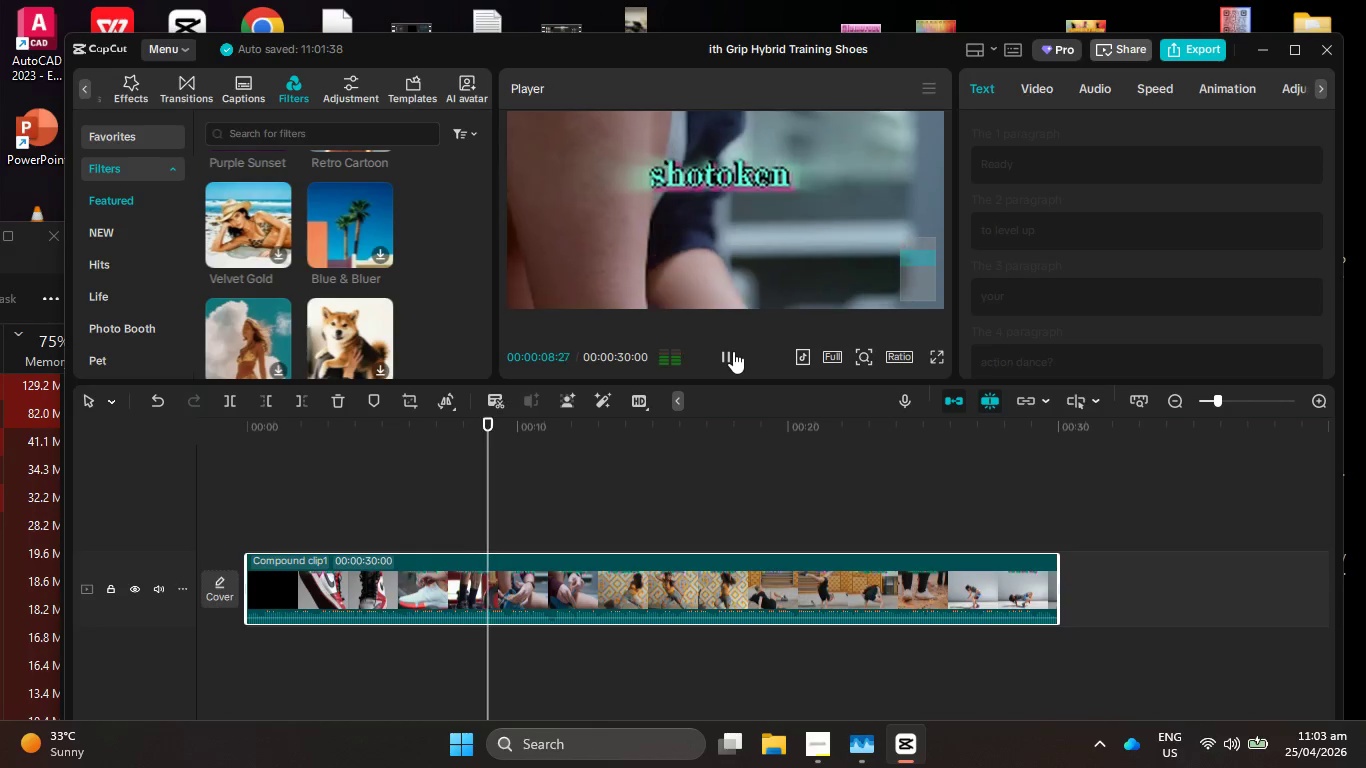 
wait(6.72)
 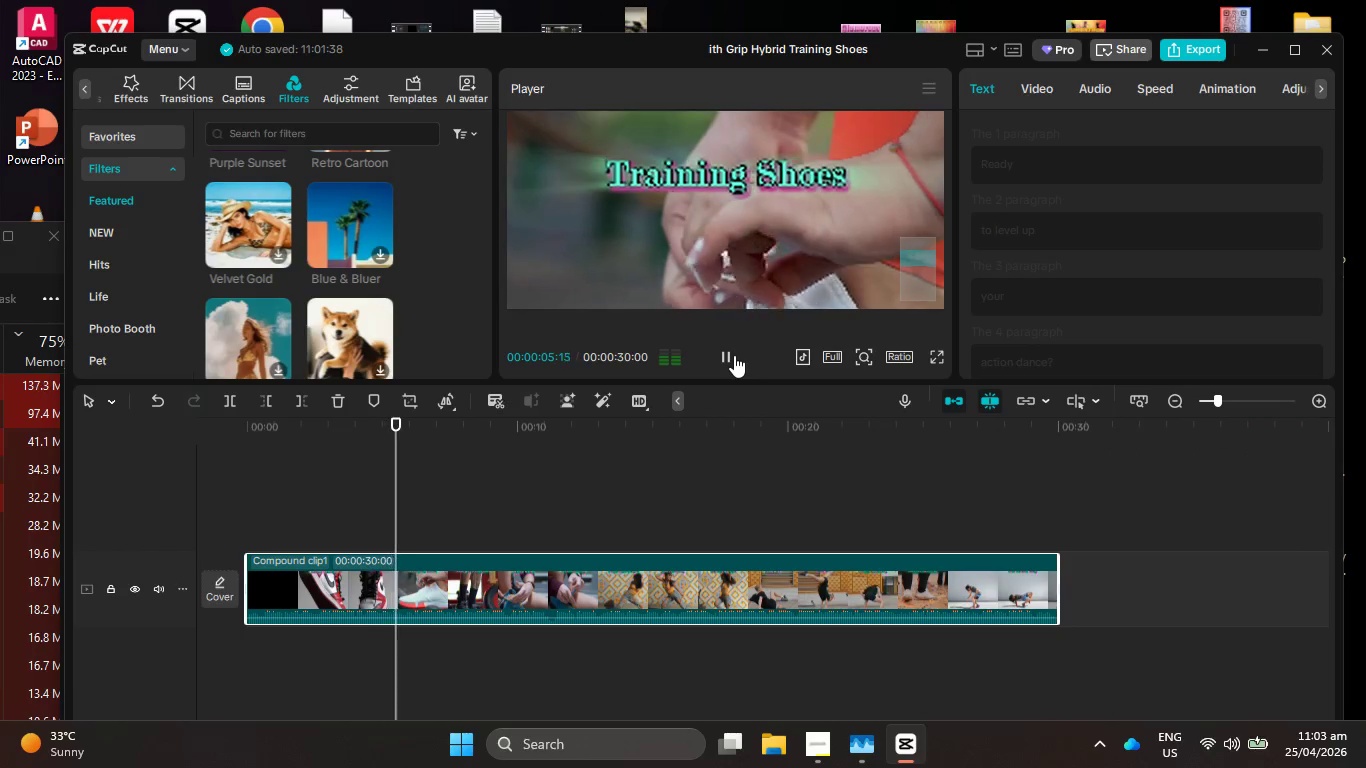 
scroll: coordinate [387, 326], scroll_direction: down, amount: 1.0
 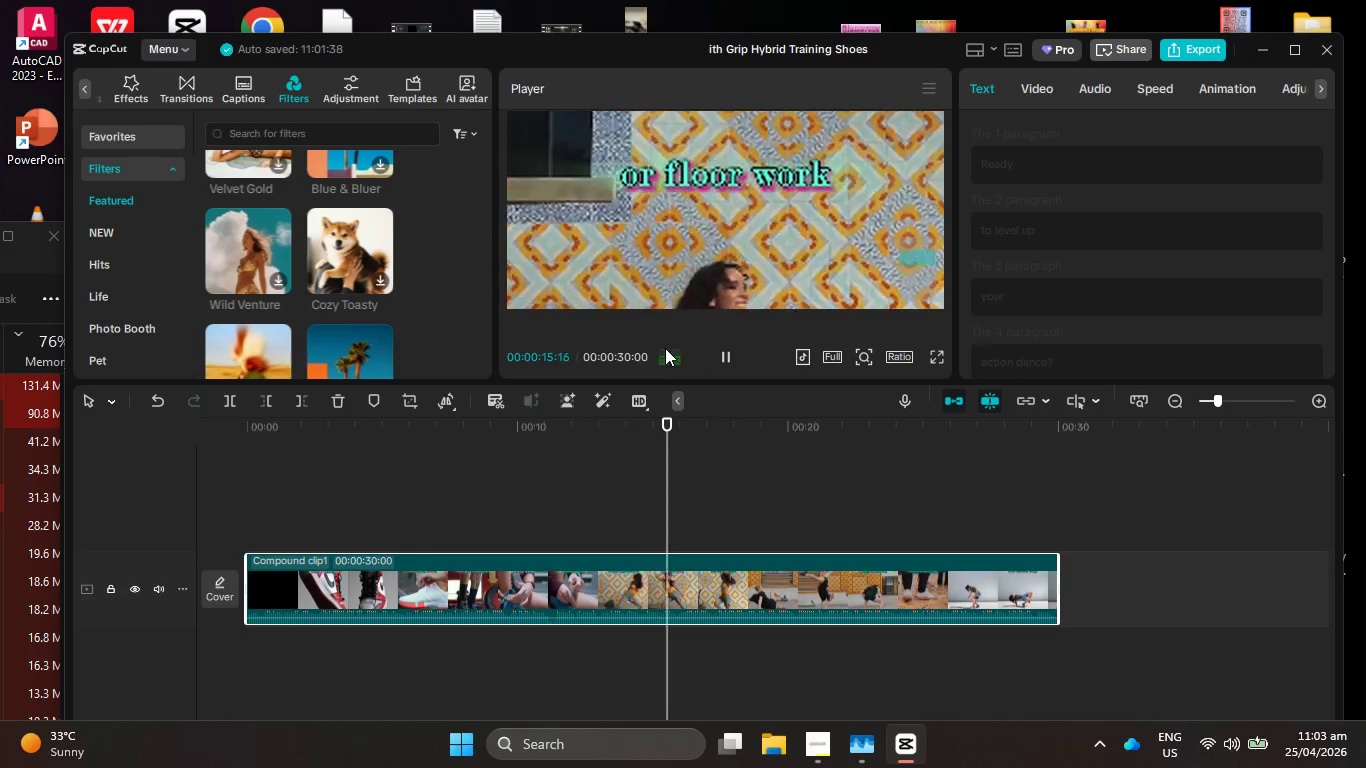 
wait(6.11)
 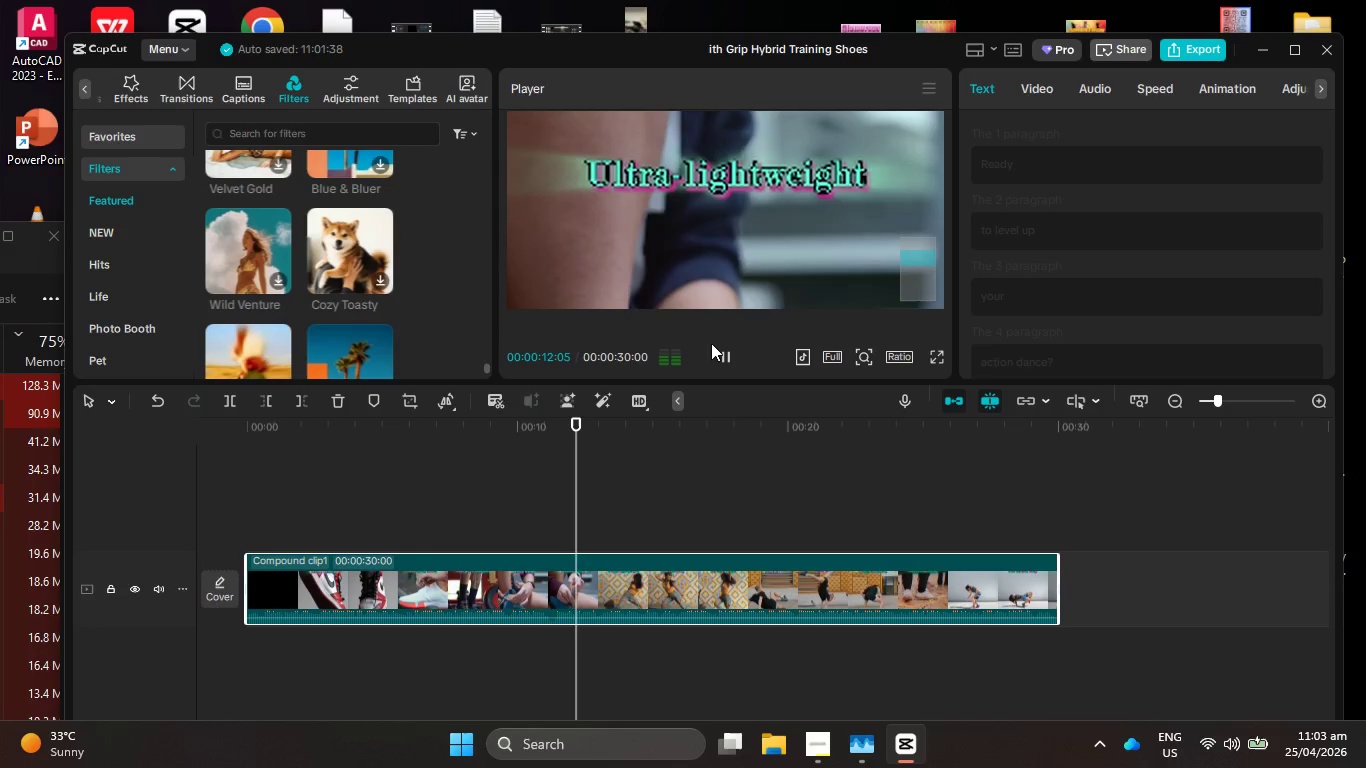 
left_click([724, 357])
 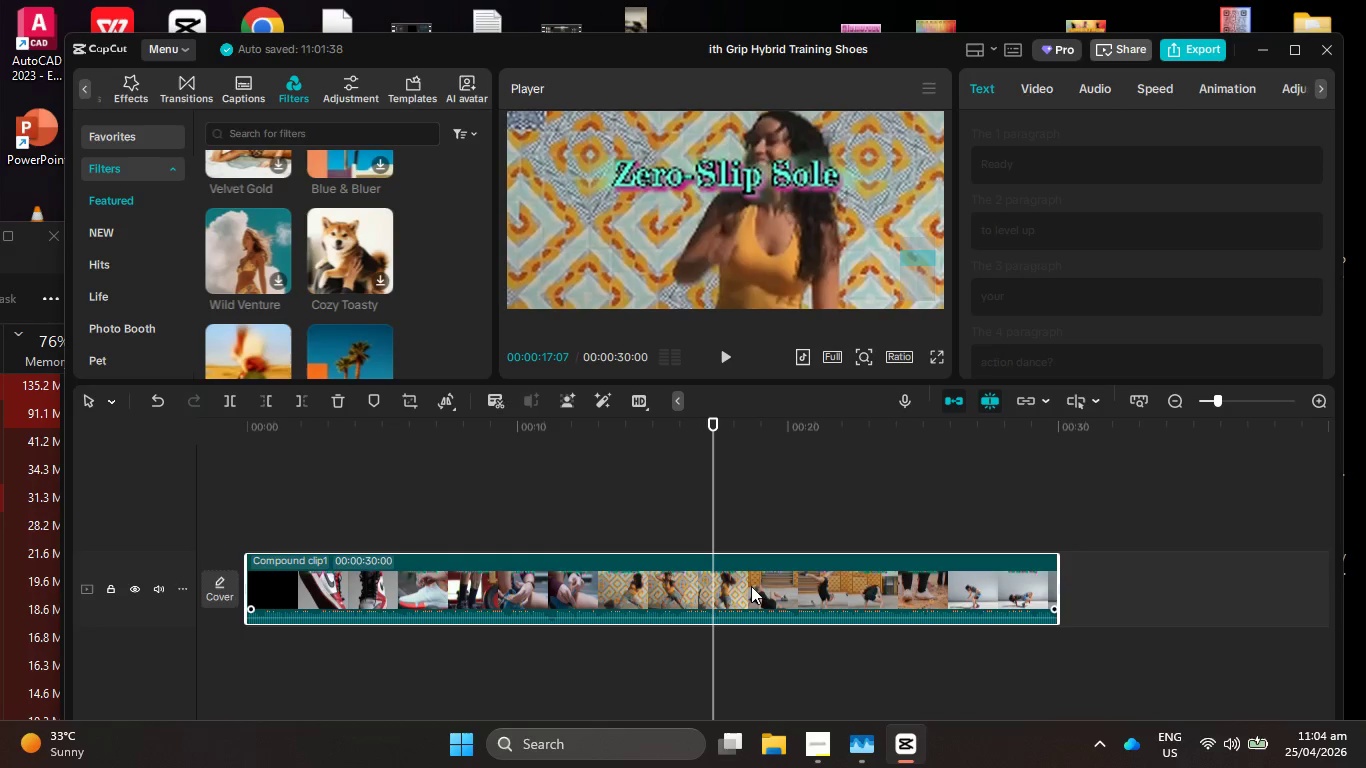 
double_click([751, 586])
 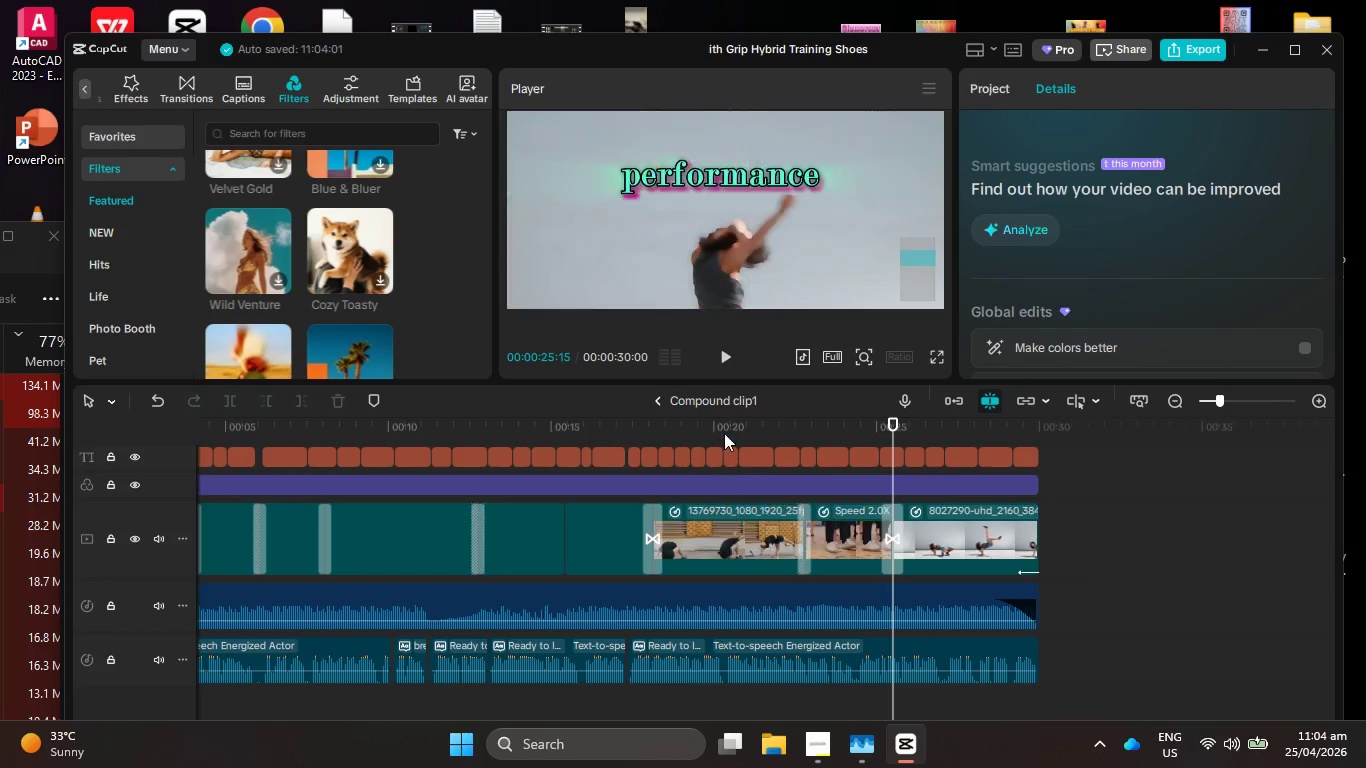 
left_click_drag(start_coordinate=[726, 432], to_coordinate=[658, 433])
 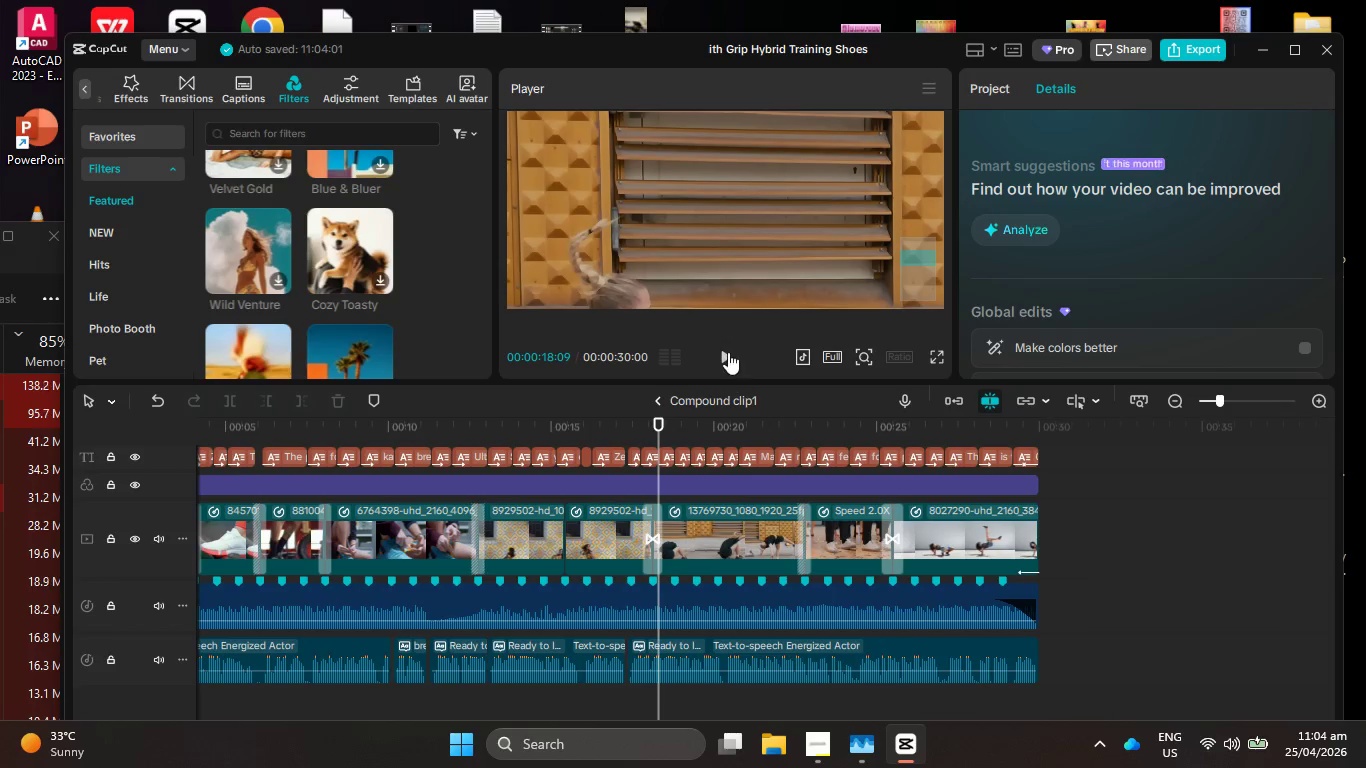 
left_click([729, 350])
 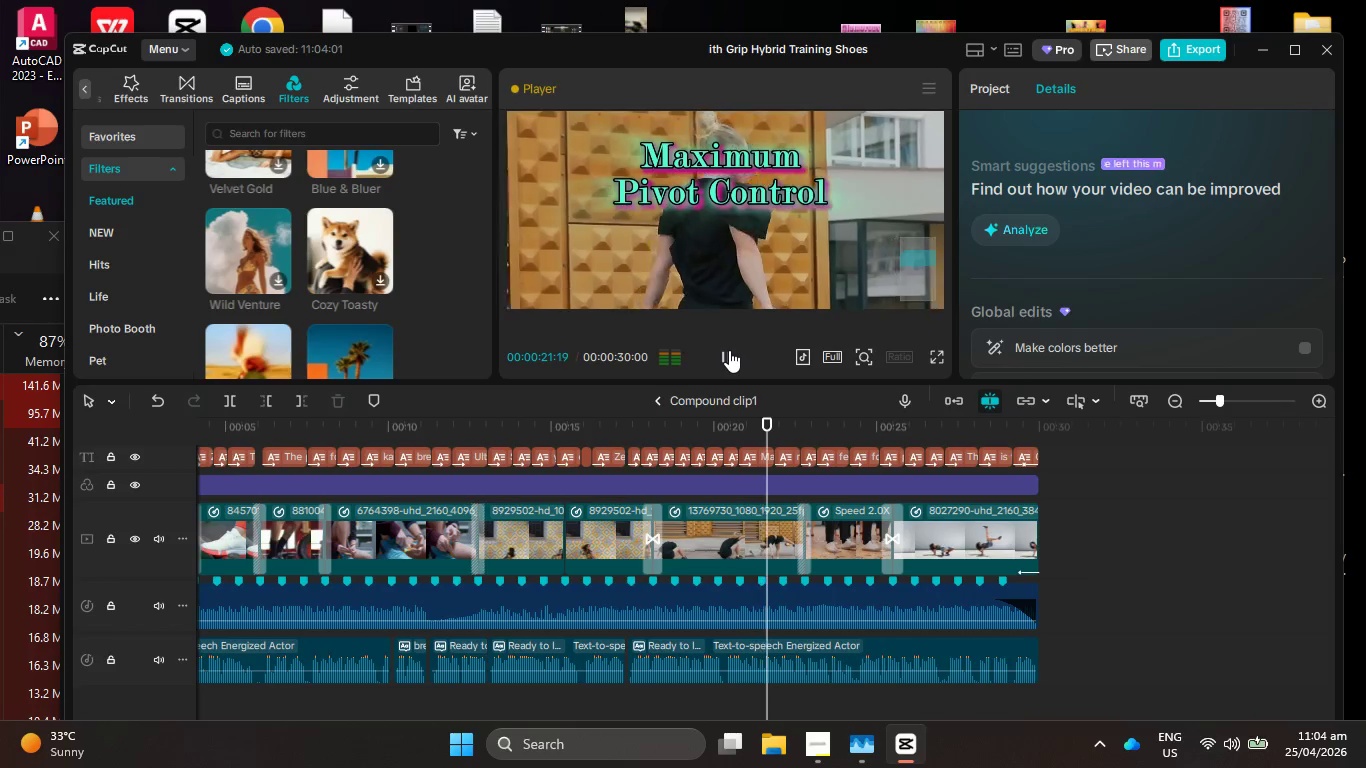 
wait(9.0)
 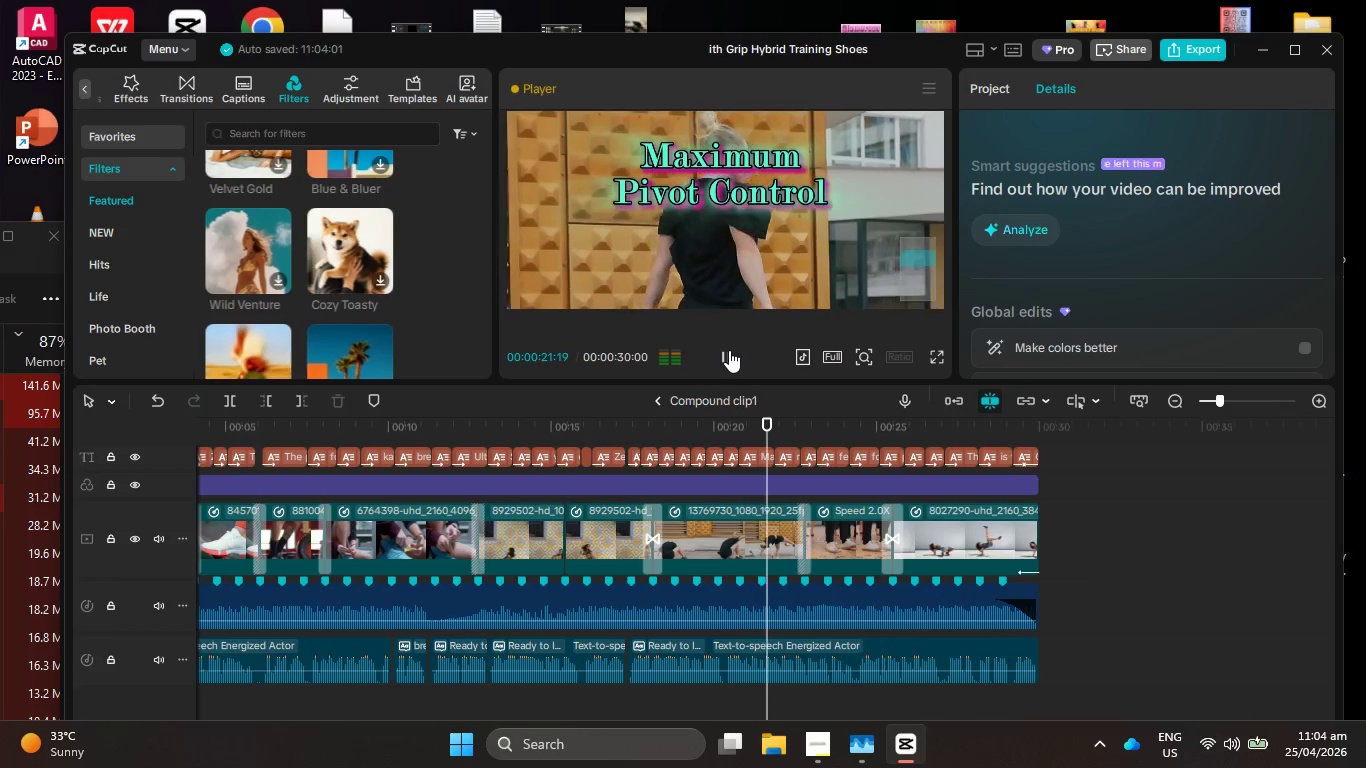 
left_click([729, 350])
 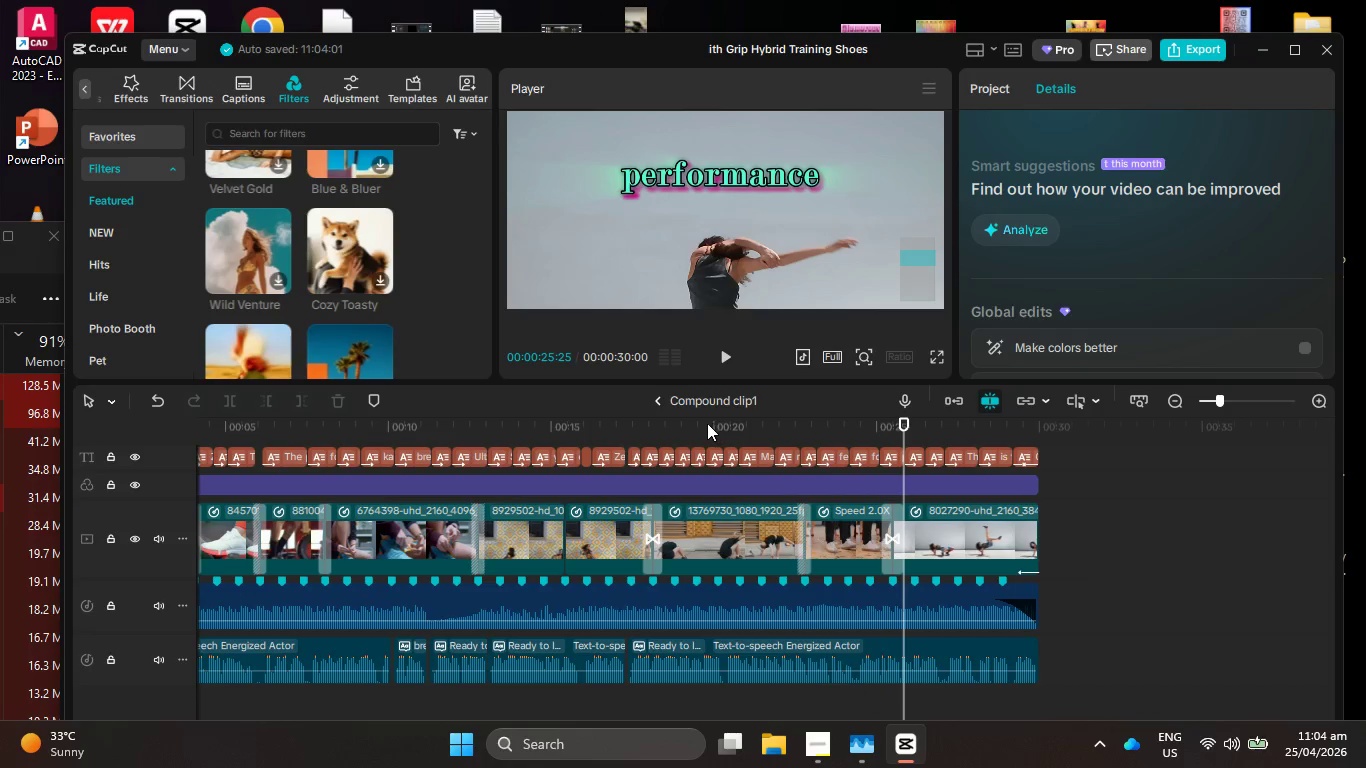 
left_click_drag(start_coordinate=[703, 423], to_coordinate=[563, 430])
 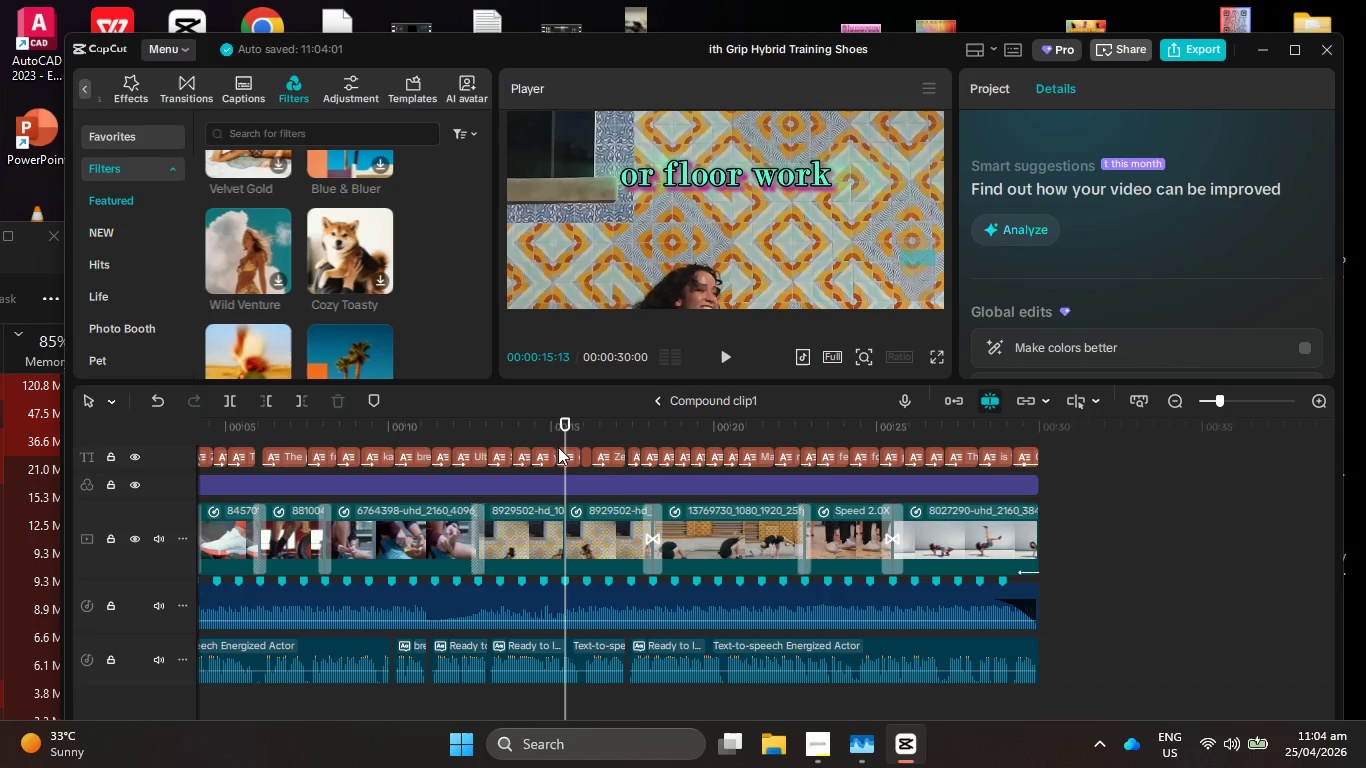 
left_click([569, 459])
 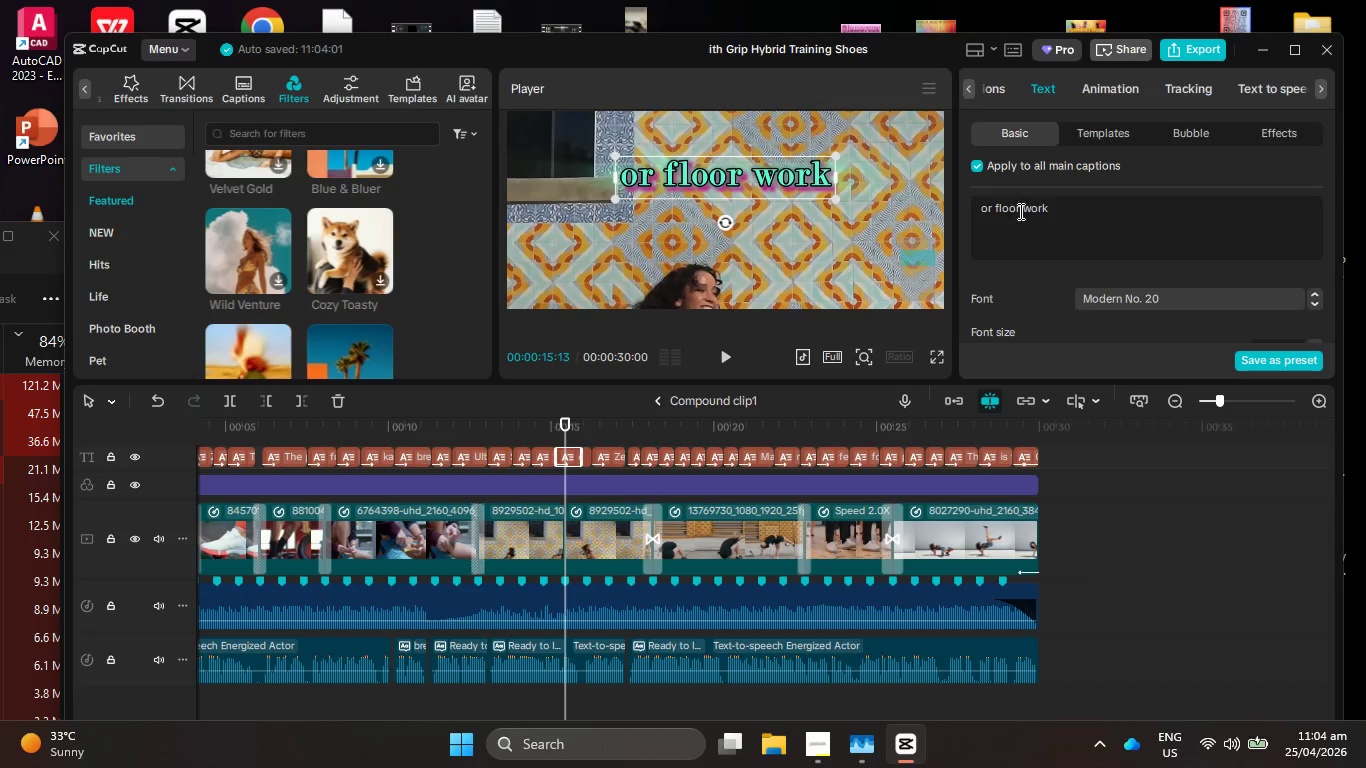 
left_click([1023, 213])
 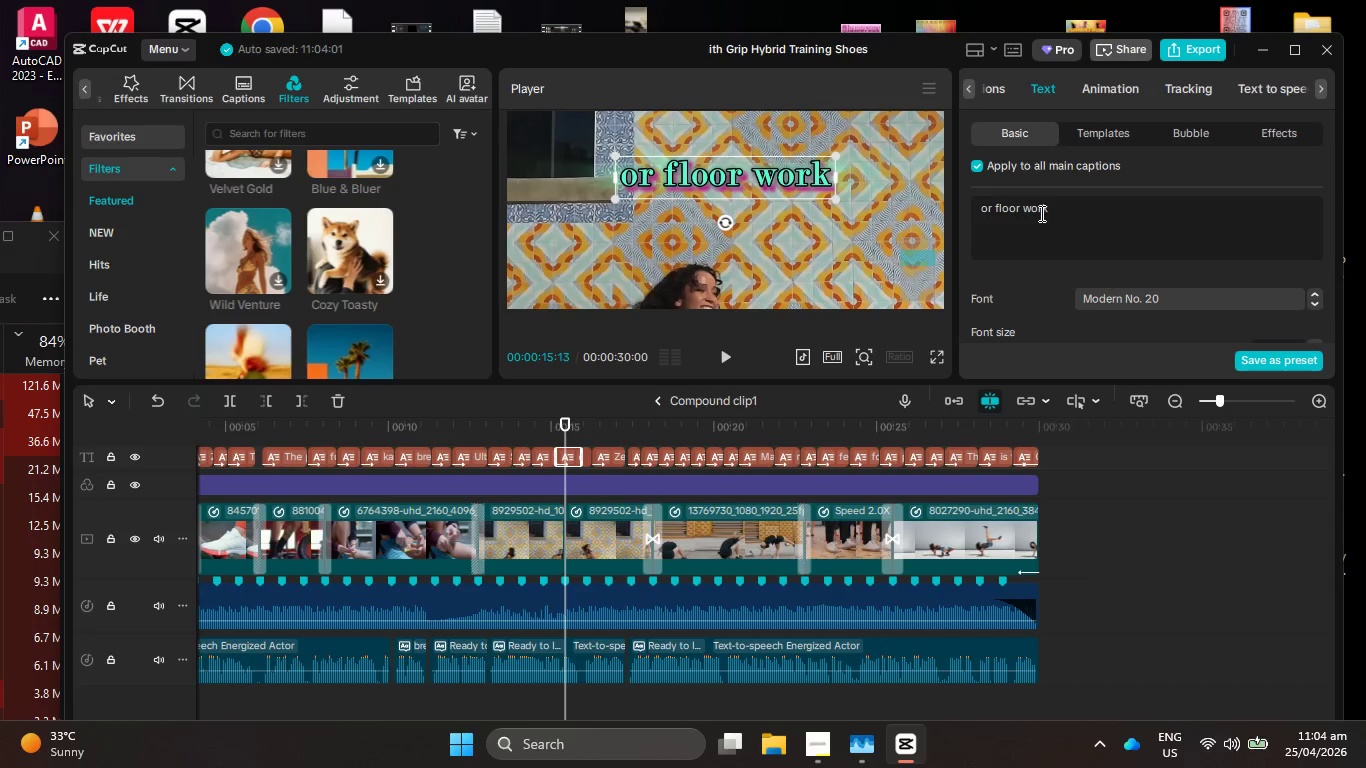 
key(Backspace)
 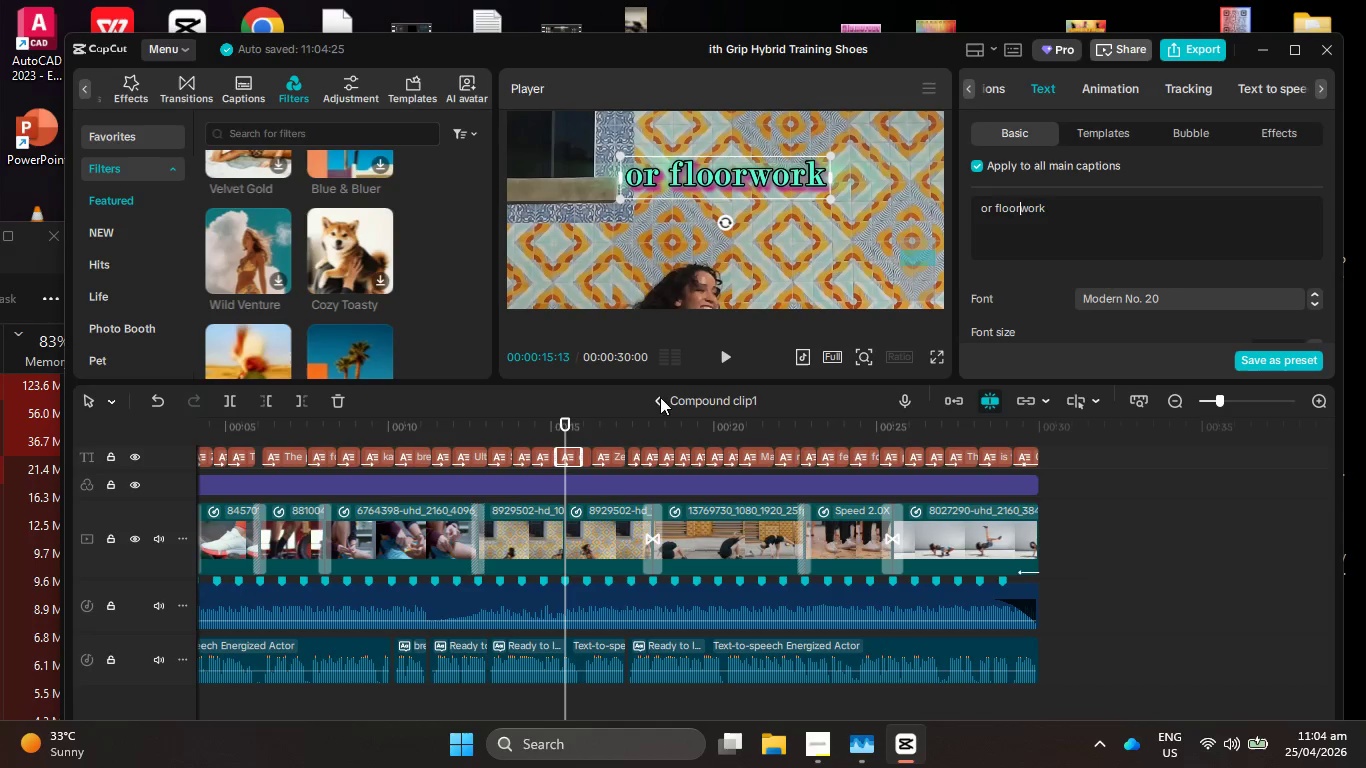 
left_click([653, 404])
 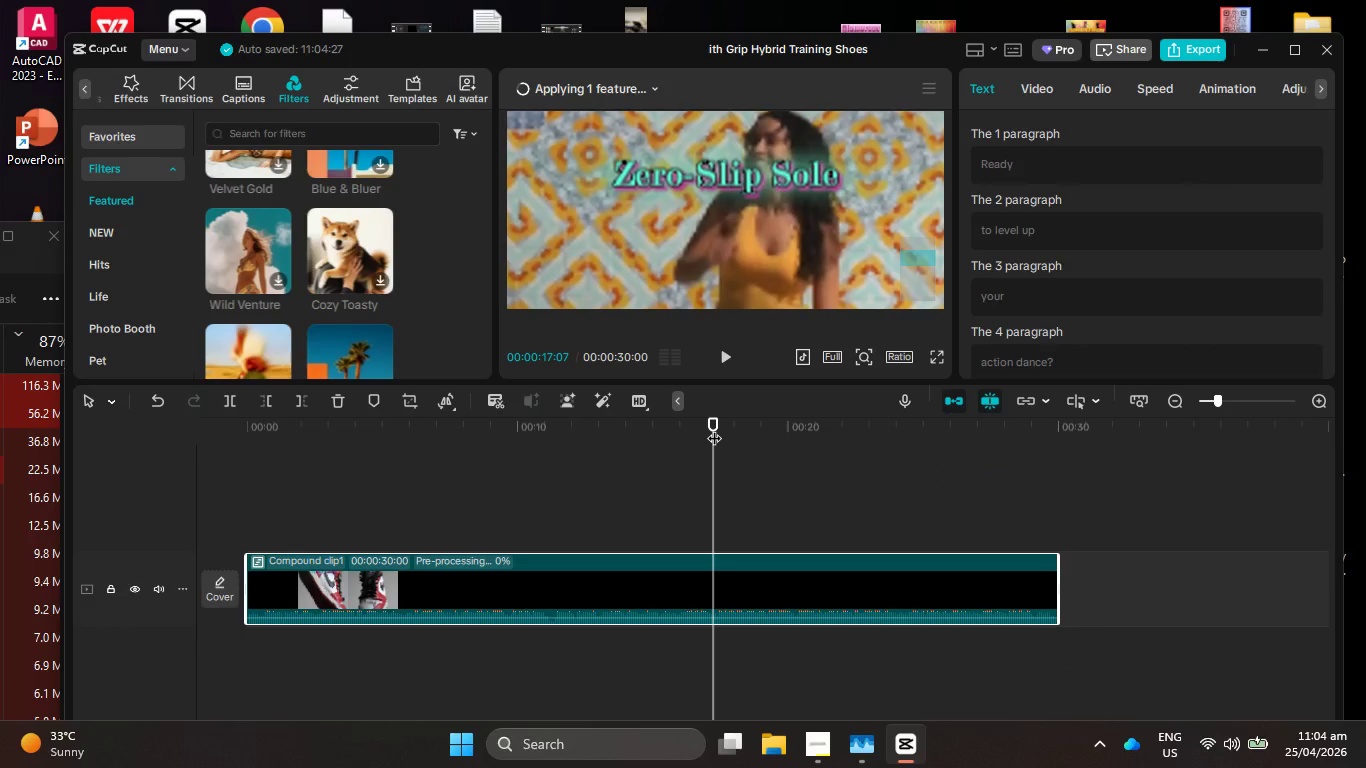 
scroll: coordinate [358, 245], scroll_direction: down, amount: 2.0
 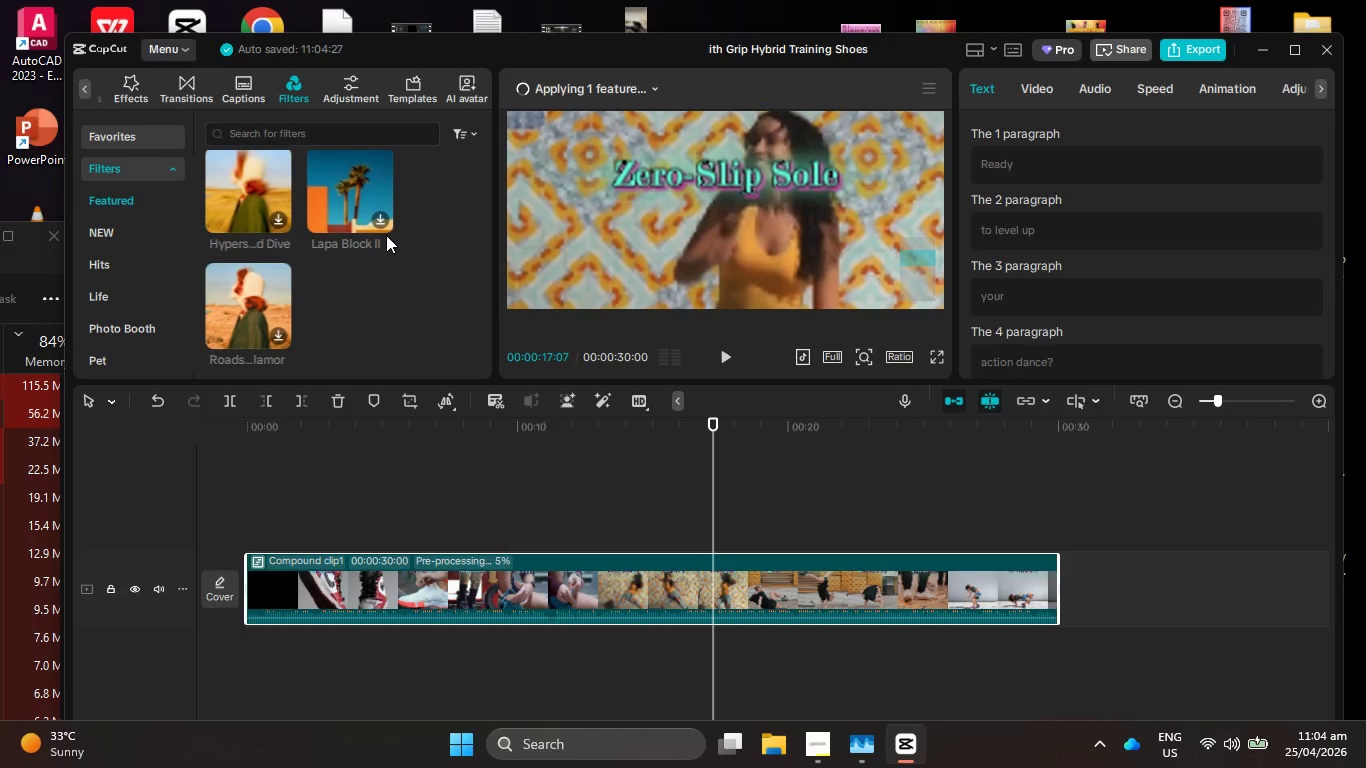 
wait(5.56)
 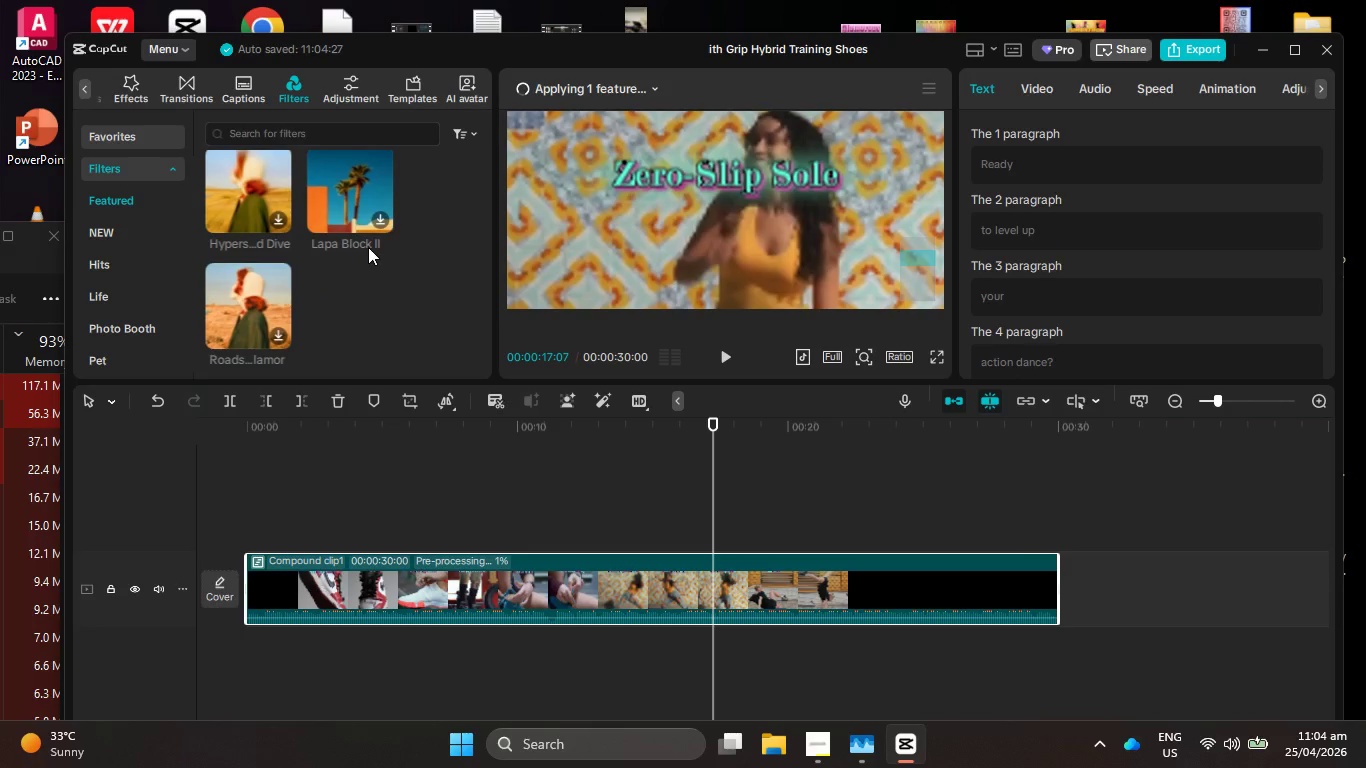 
scroll: coordinate [393, 233], scroll_direction: down, amount: 2.0
 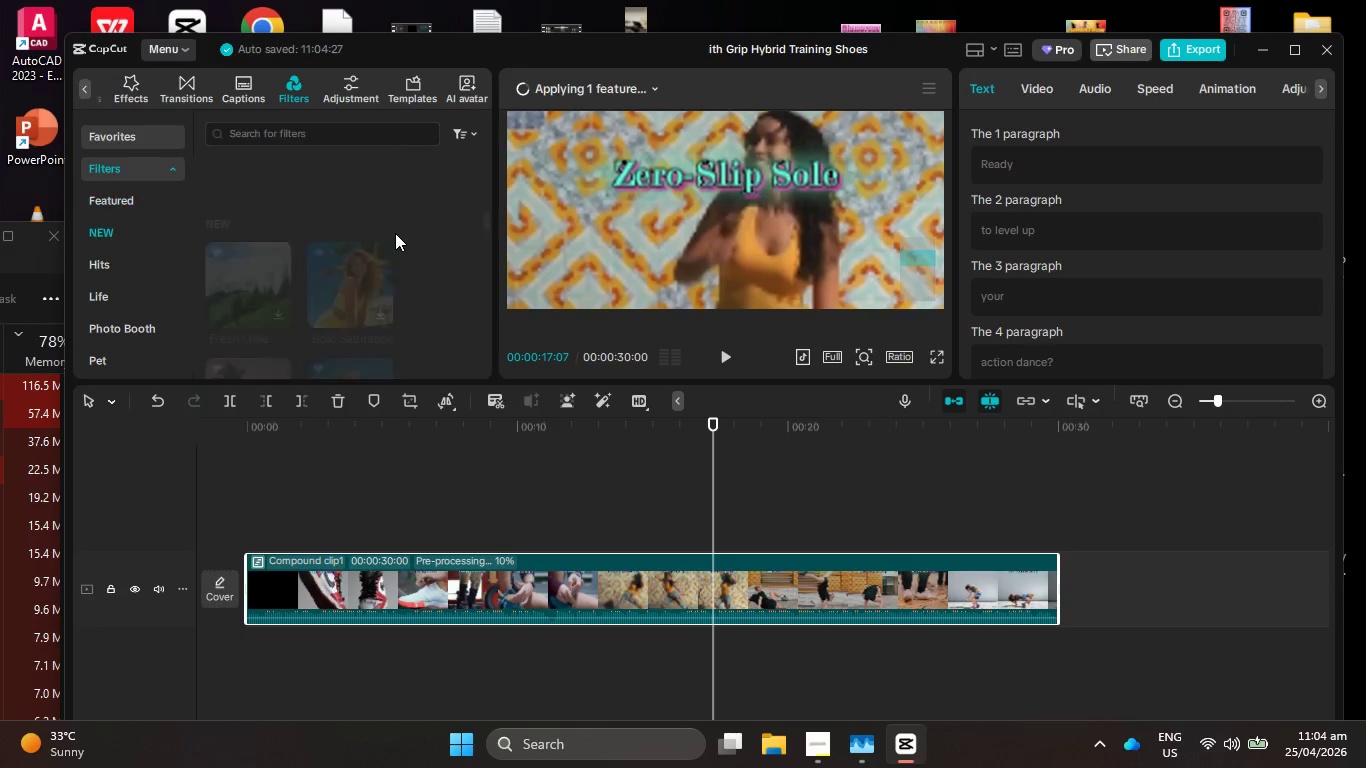 
scroll: coordinate [395, 233], scroll_direction: up, amount: 2.0
 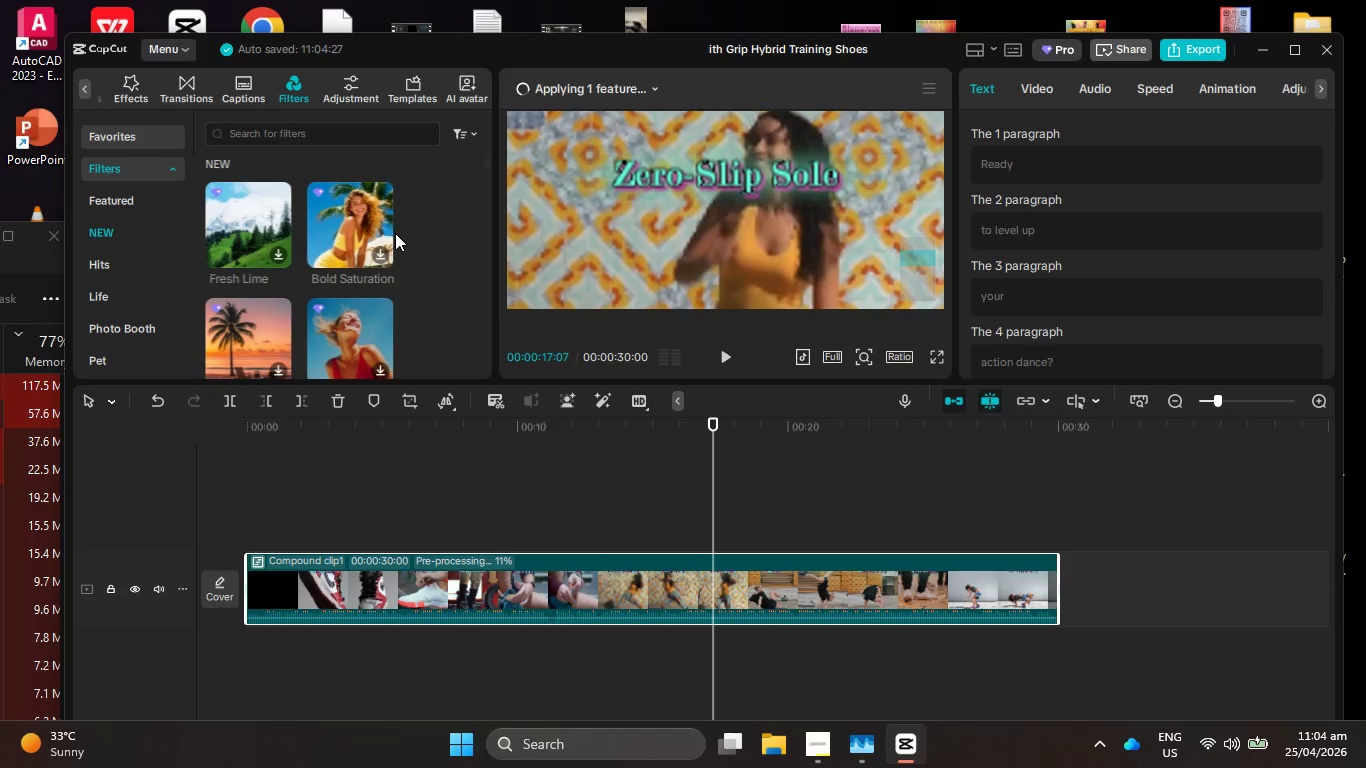 
scroll: coordinate [419, 262], scroll_direction: down, amount: 7.0
 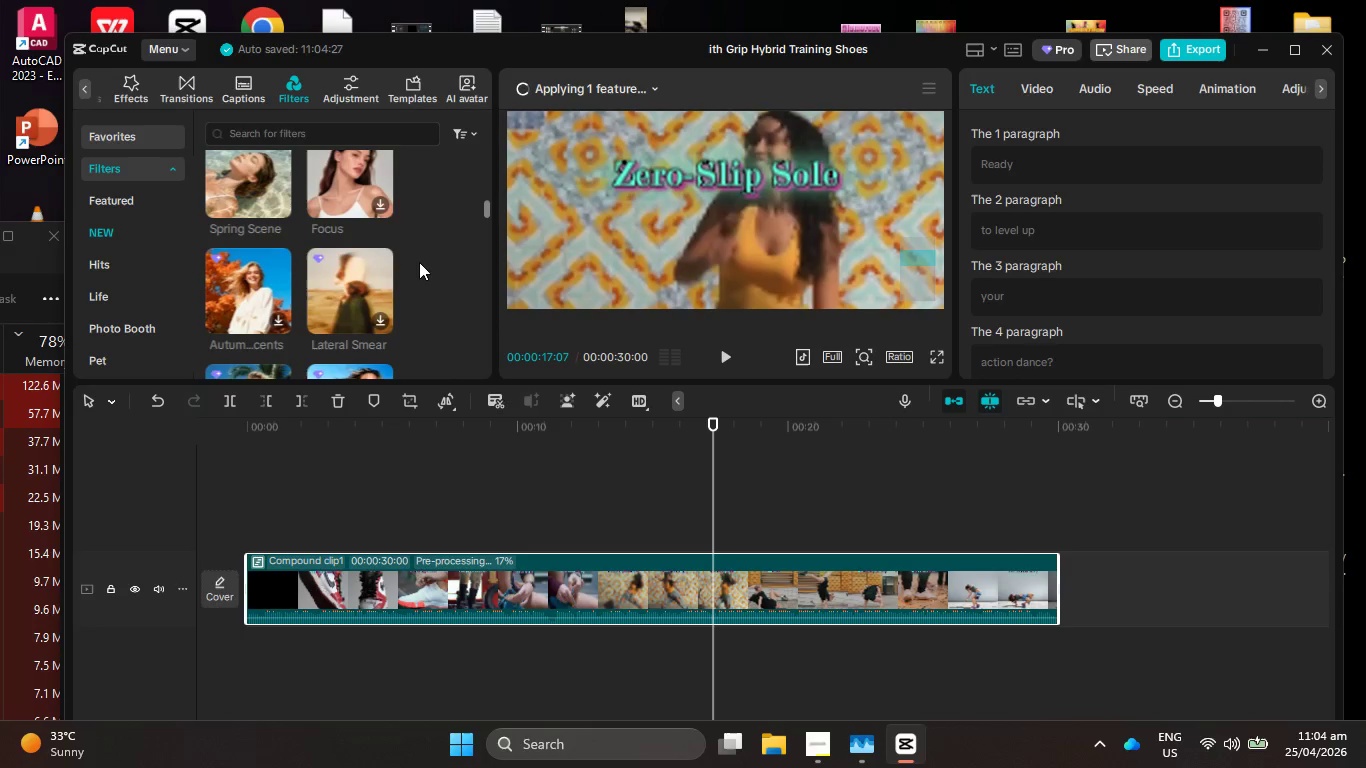 
scroll: coordinate [419, 267], scroll_direction: down, amount: 4.0
 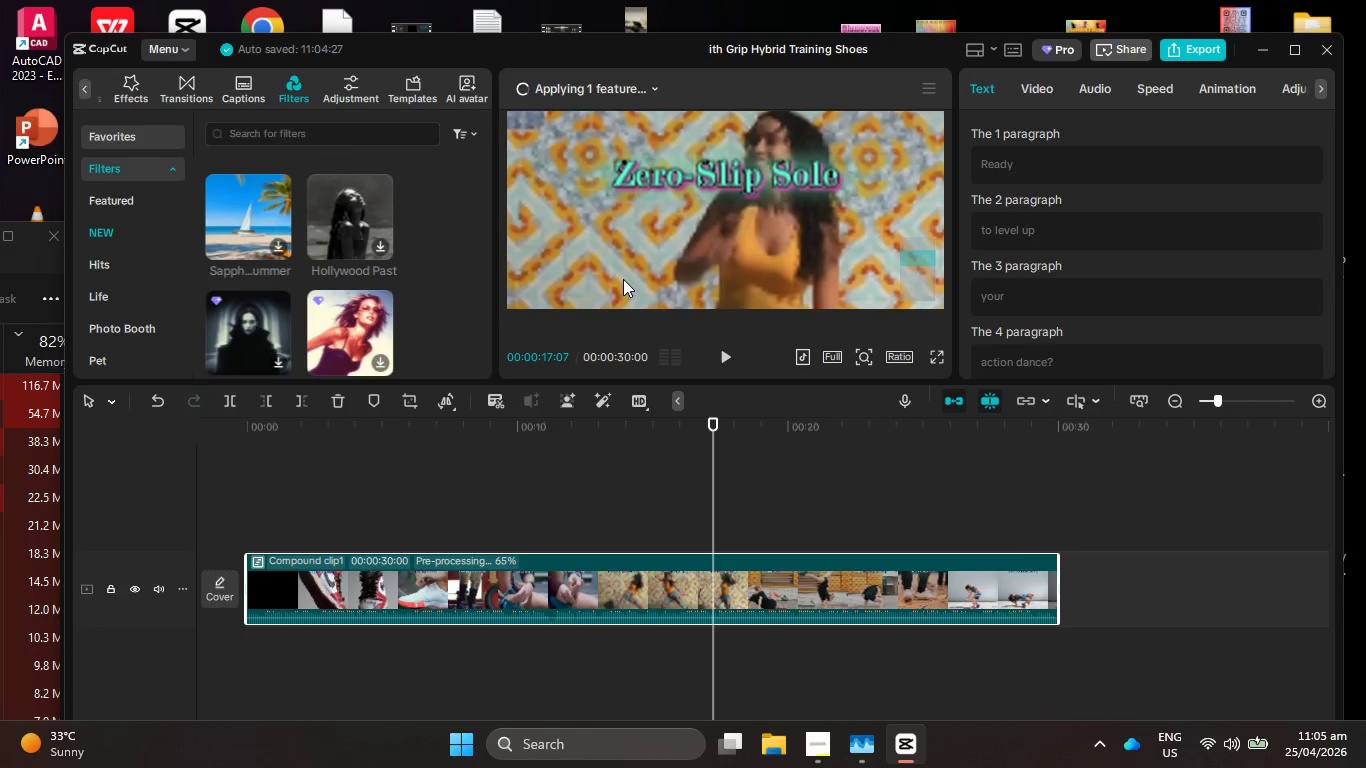 
wait(40.55)
 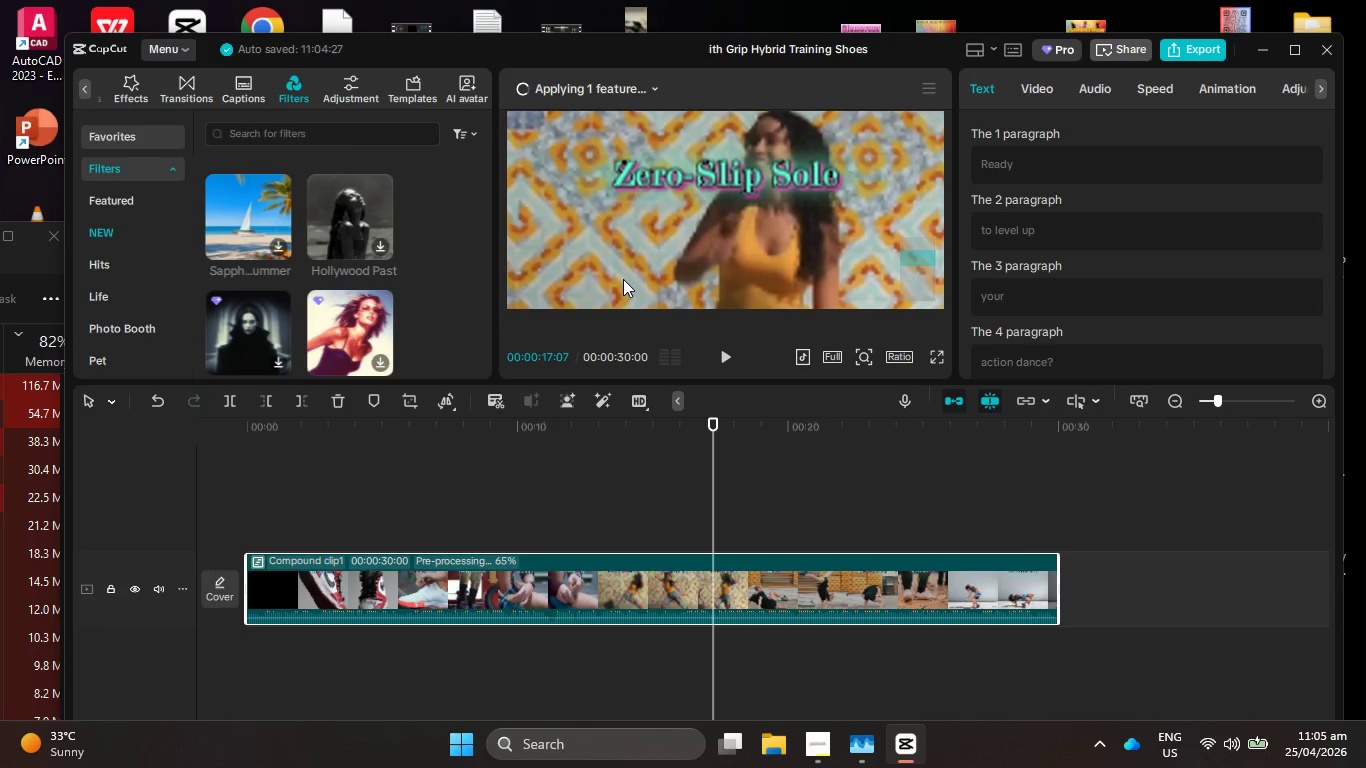 
scroll: coordinate [329, 259], scroll_direction: down, amount: 2.0
 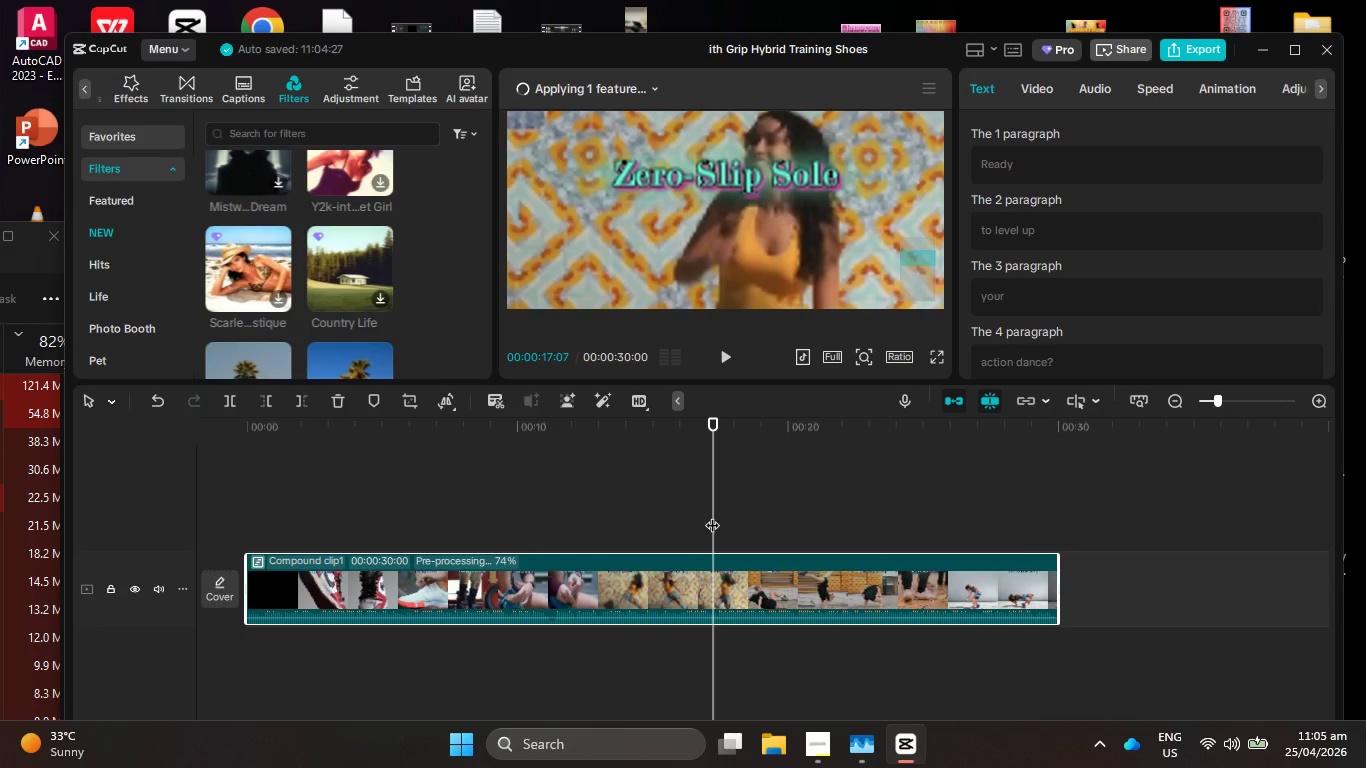 
left_click_drag(start_coordinate=[713, 517], to_coordinate=[728, 520])
 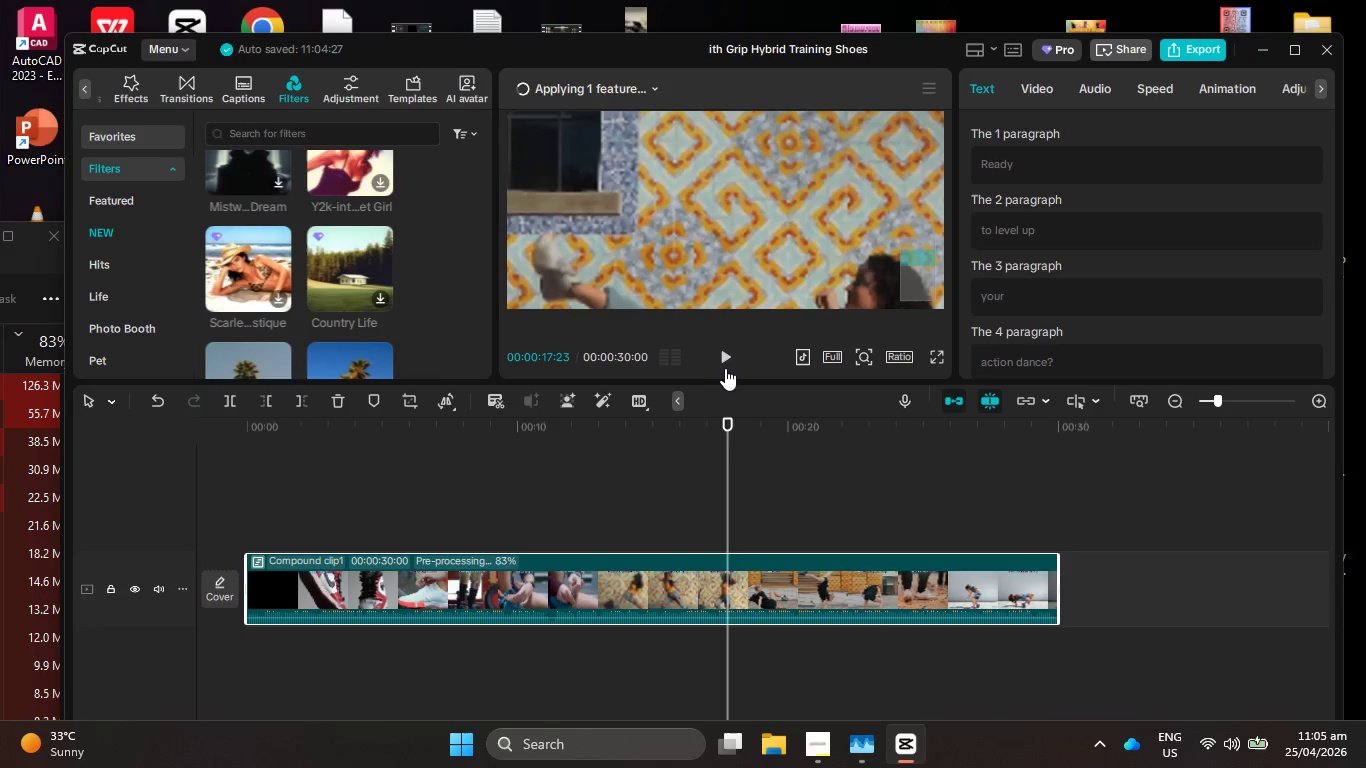 
left_click([723, 367])
 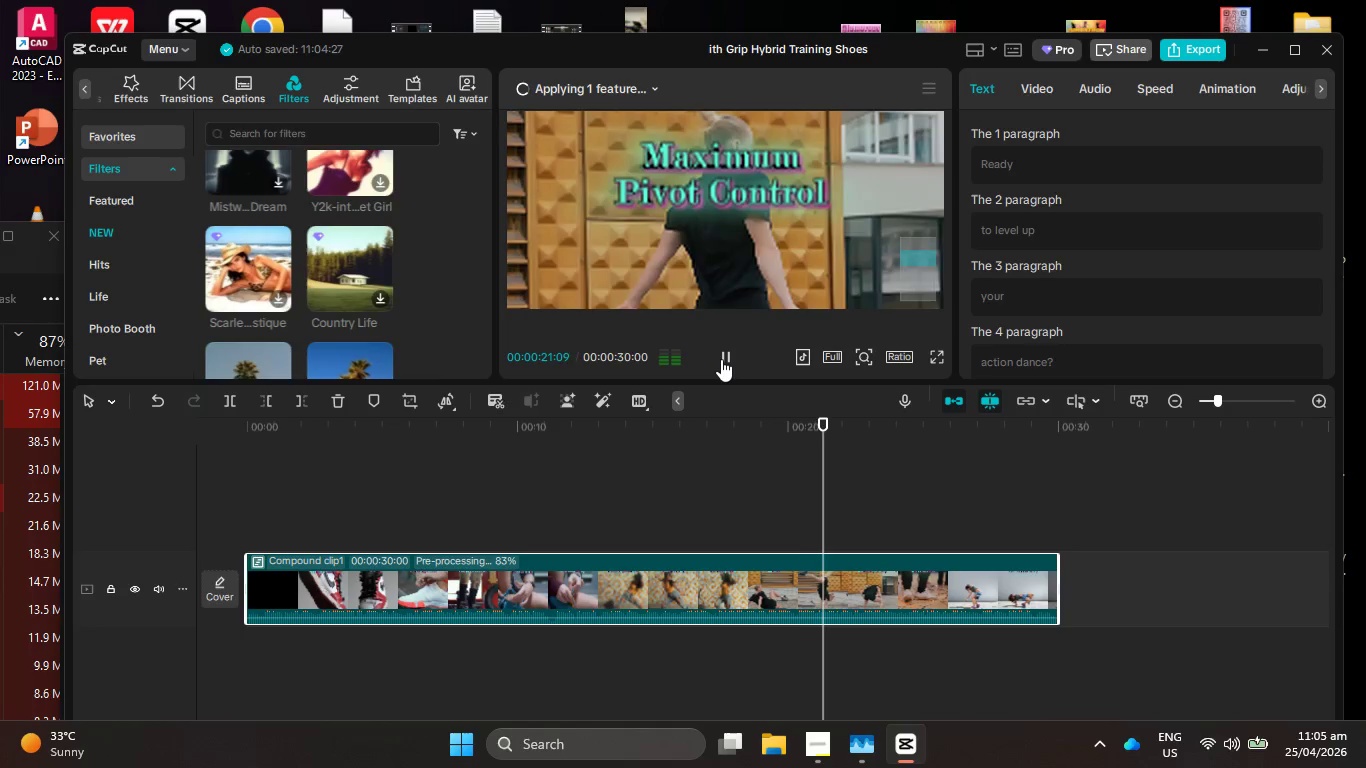 
wait(5.03)
 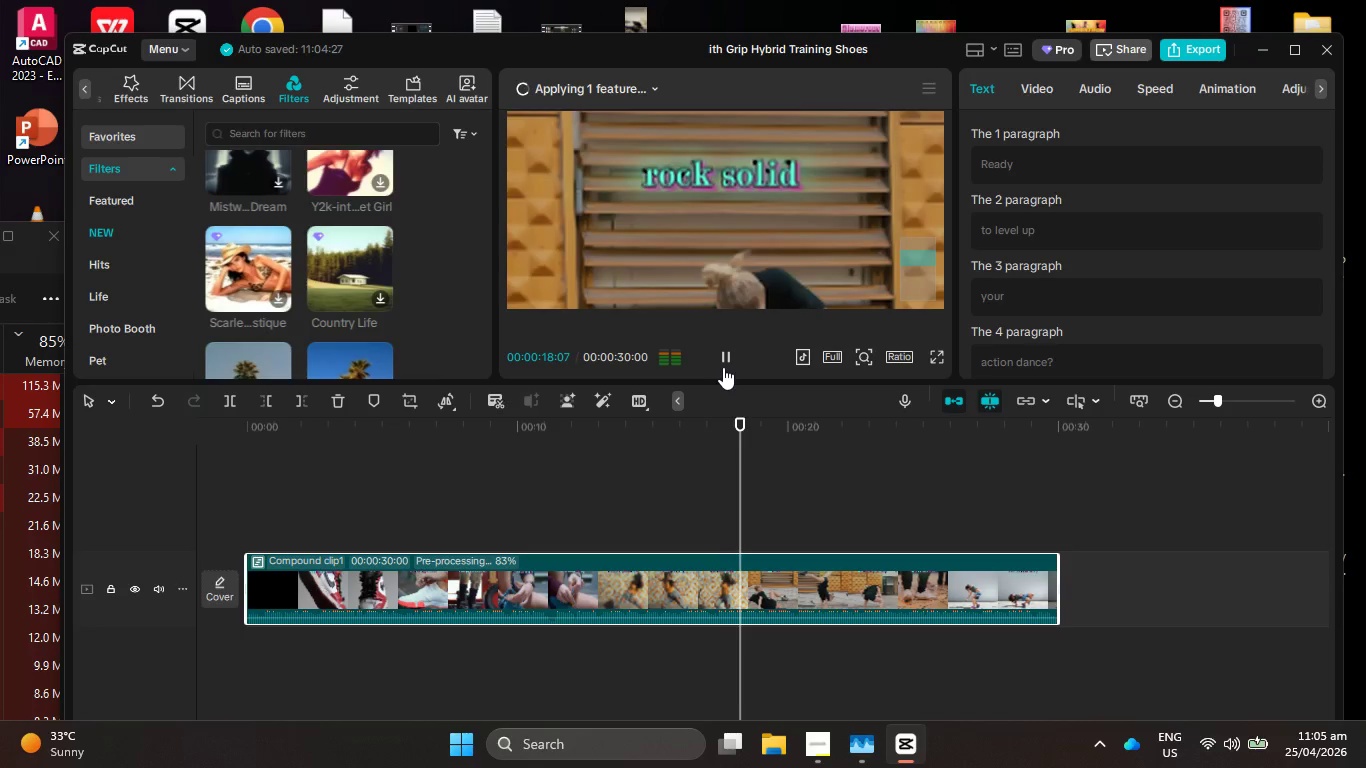 
left_click([721, 359])
 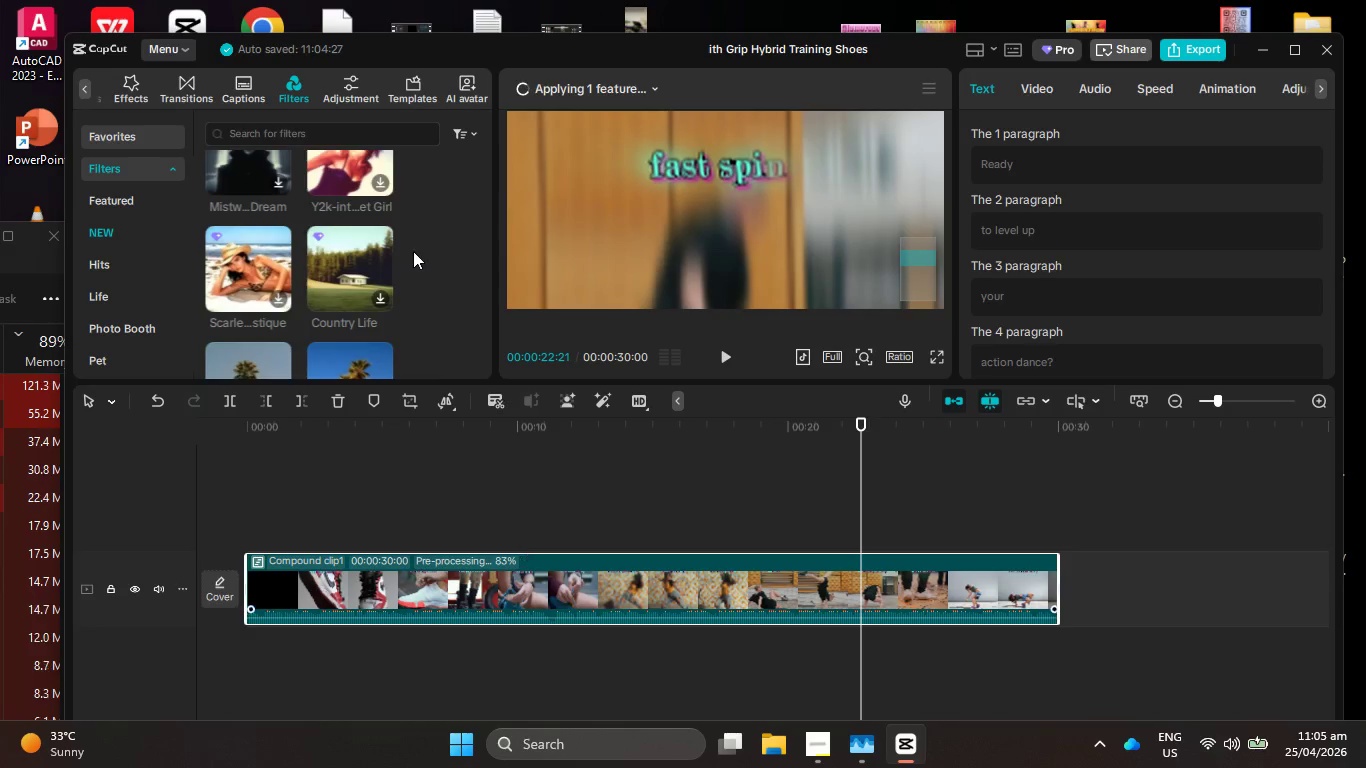 
scroll: coordinate [345, 268], scroll_direction: down, amount: 7.0
 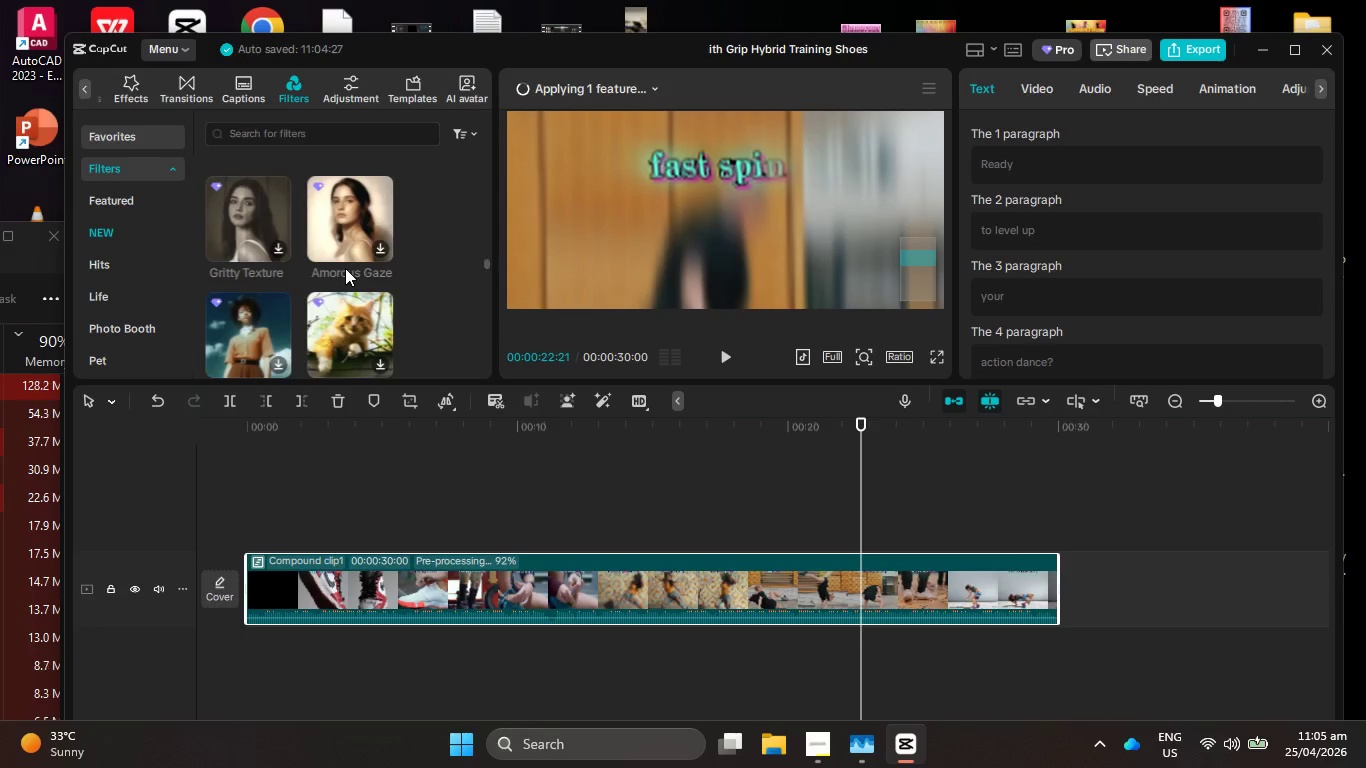 
scroll: coordinate [345, 268], scroll_direction: down, amount: 1.0